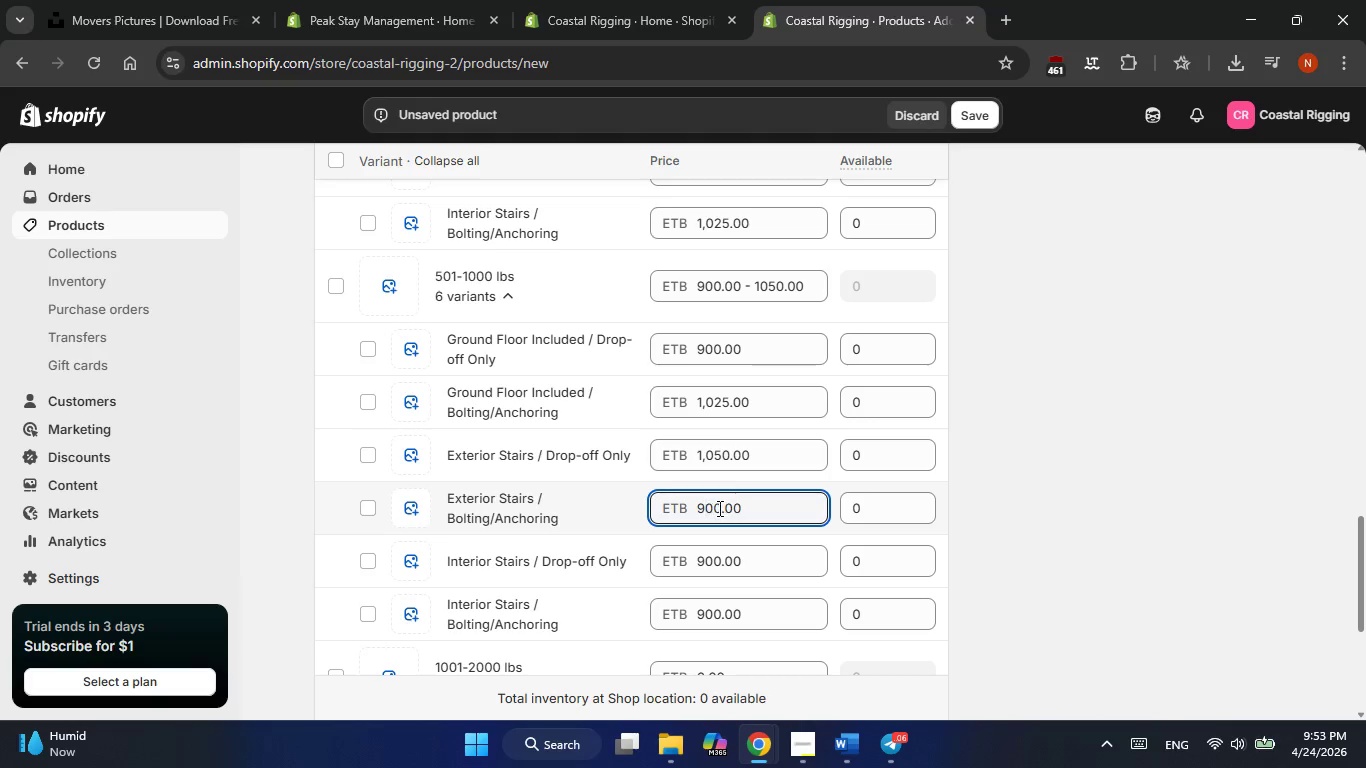 
left_click([718, 508])
 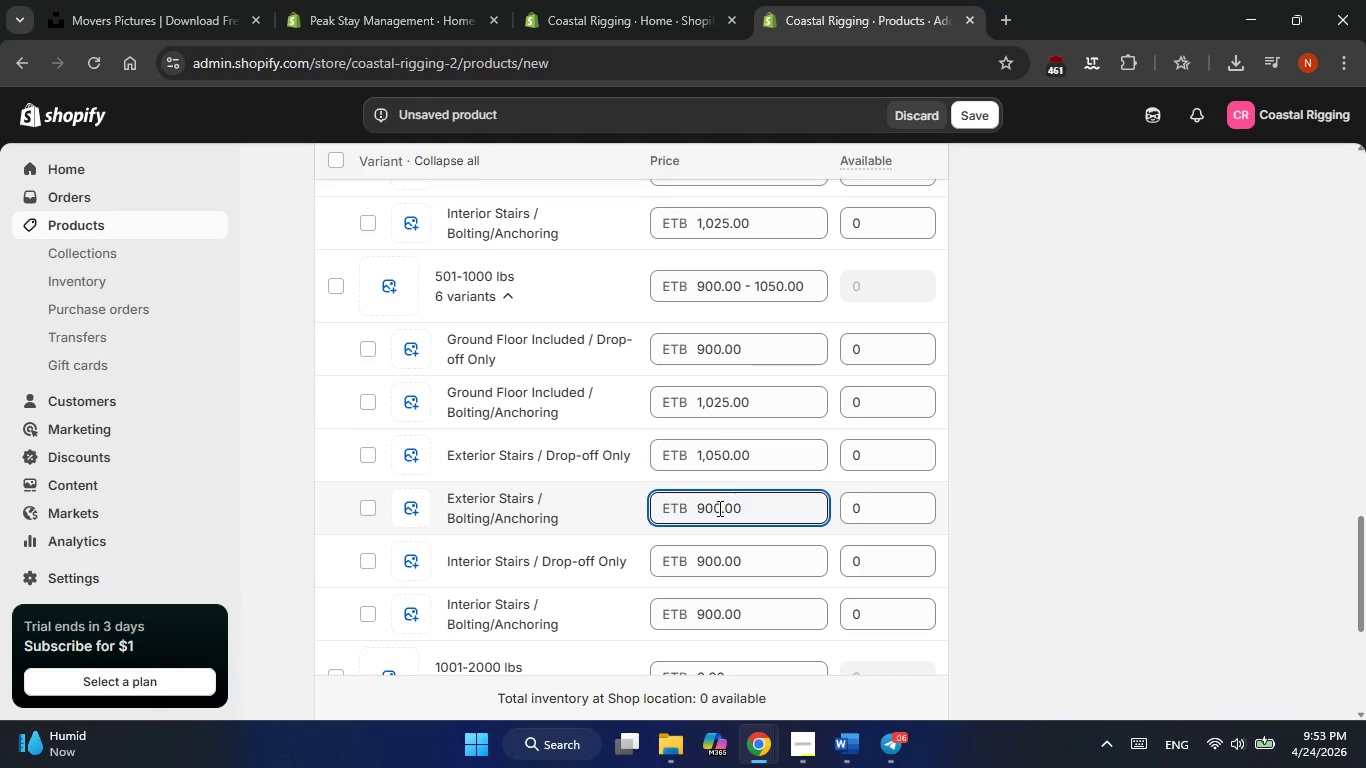 
key(Backspace)
 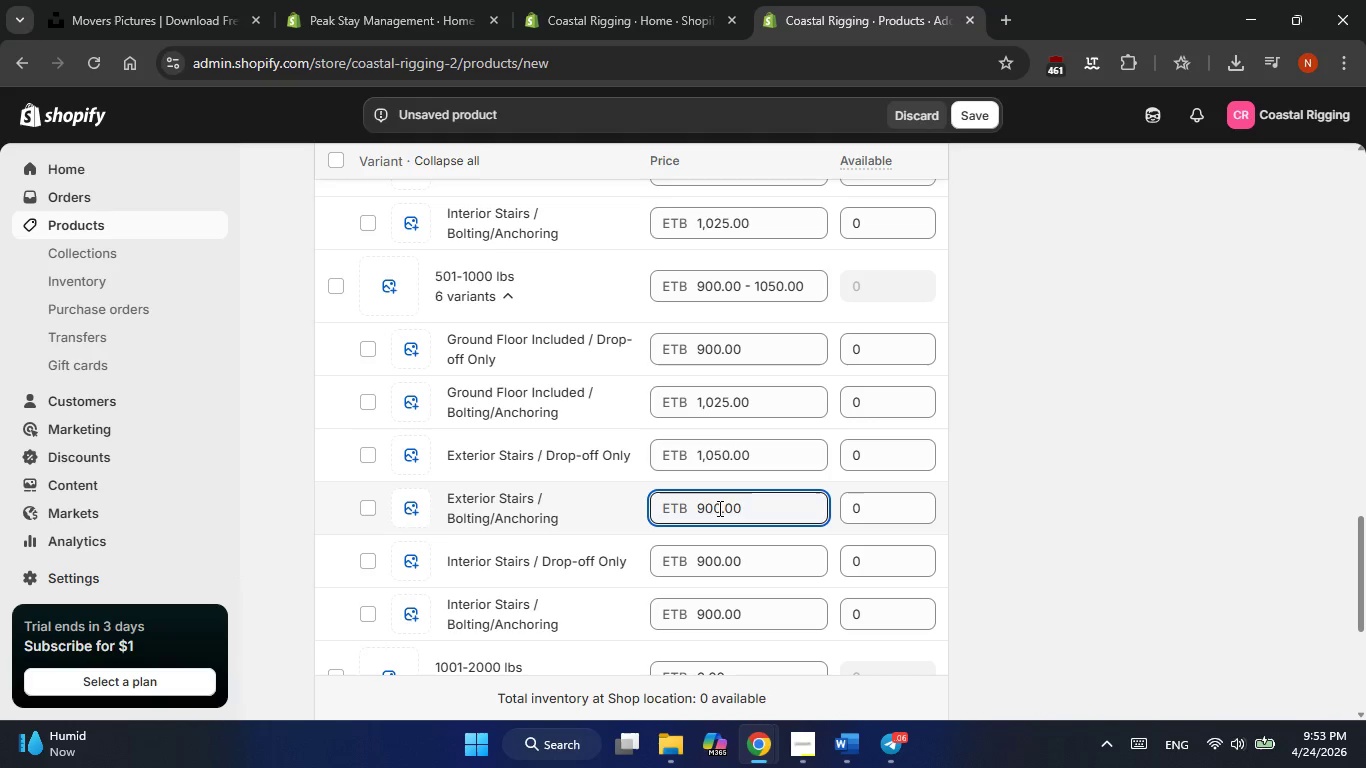 
key(Backspace)
 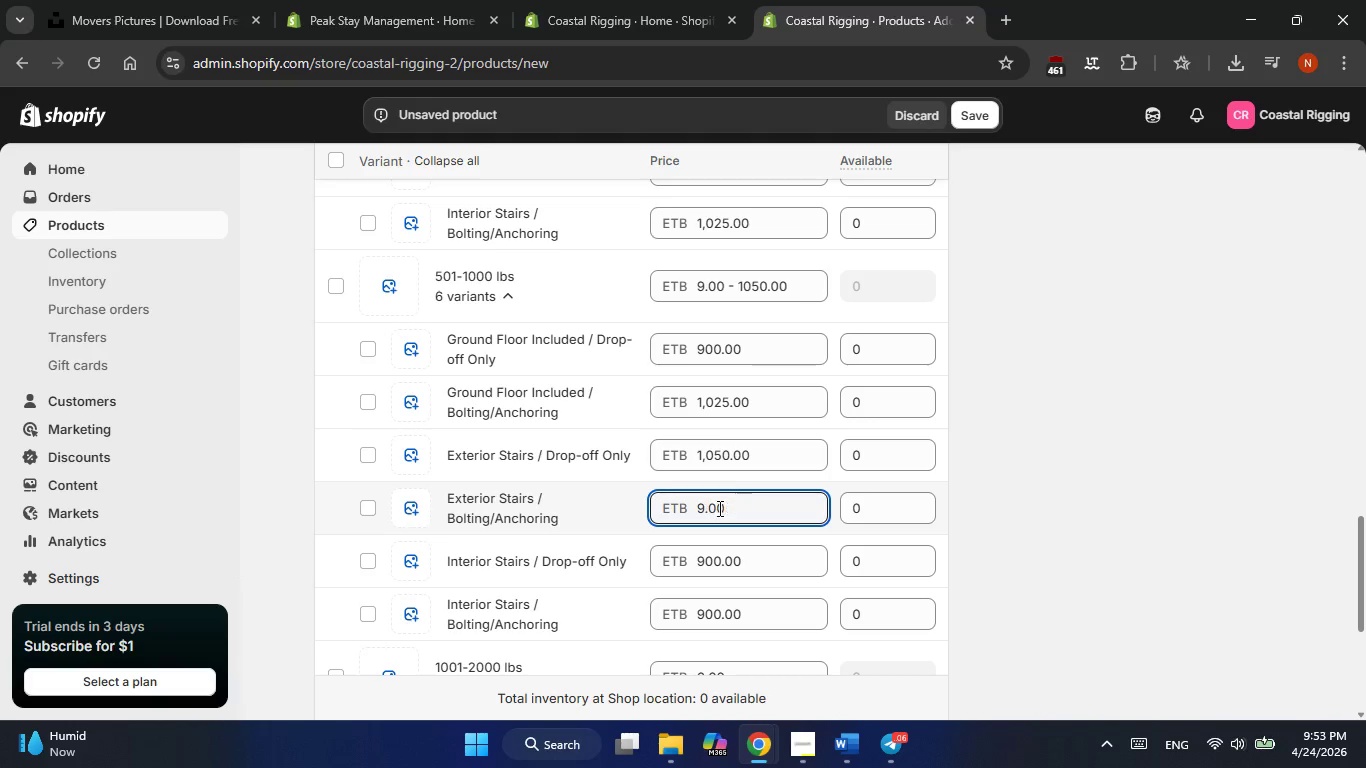 
key(Backspace)
 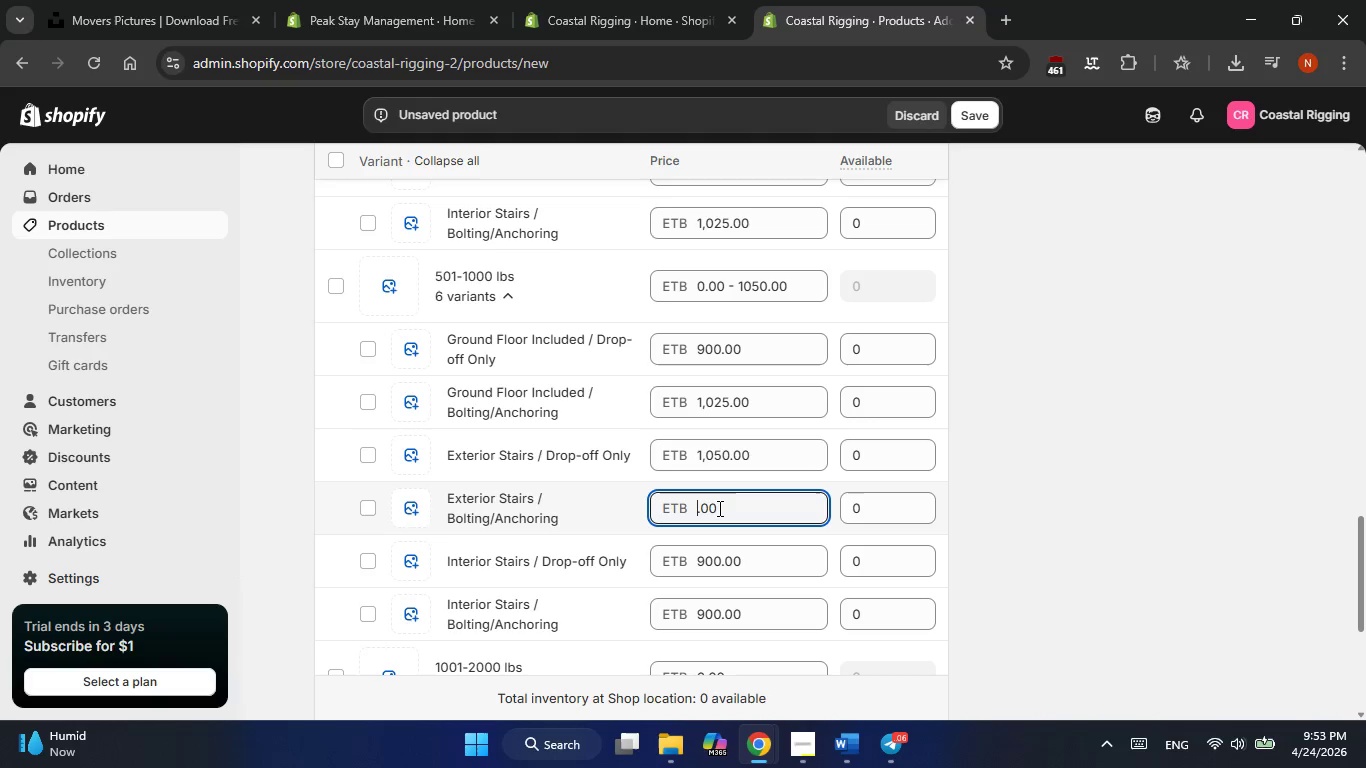 
key(Numpad1)
 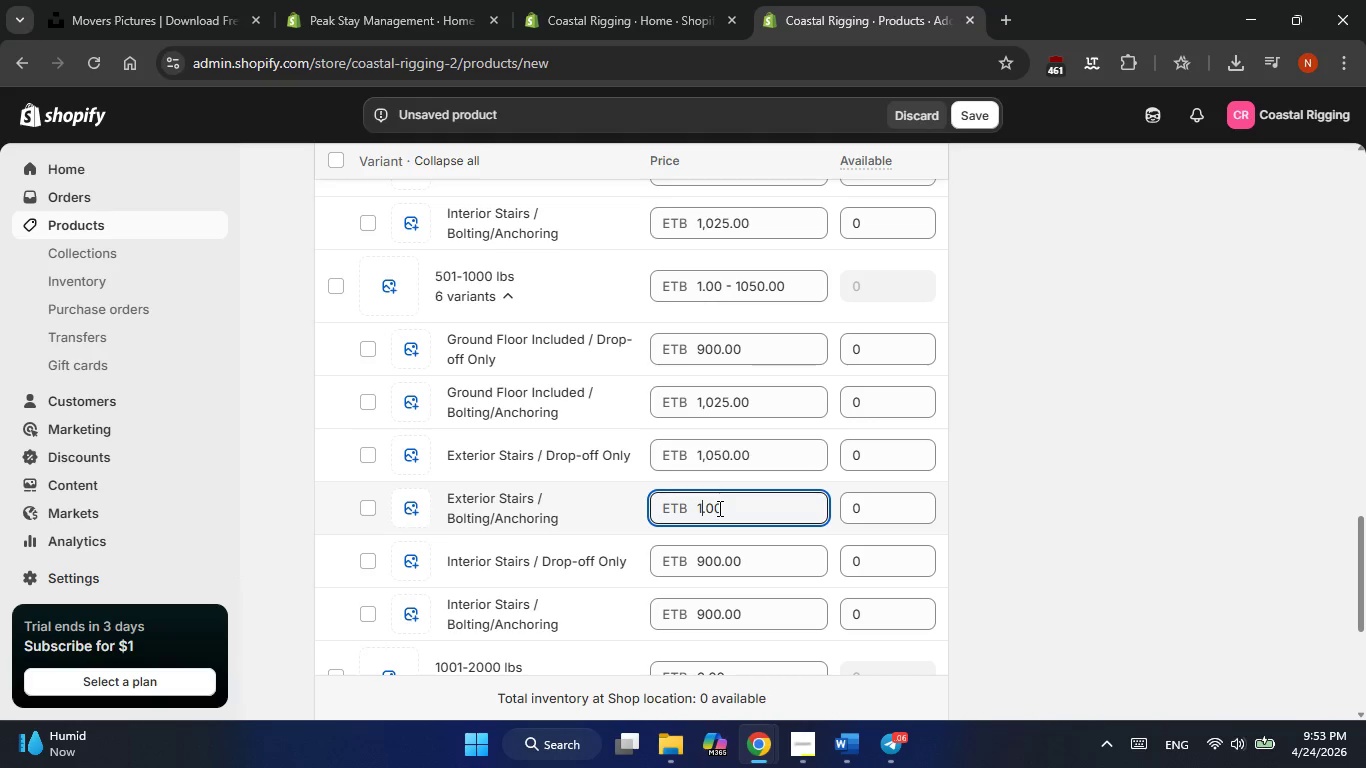 
key(Numpad1)
 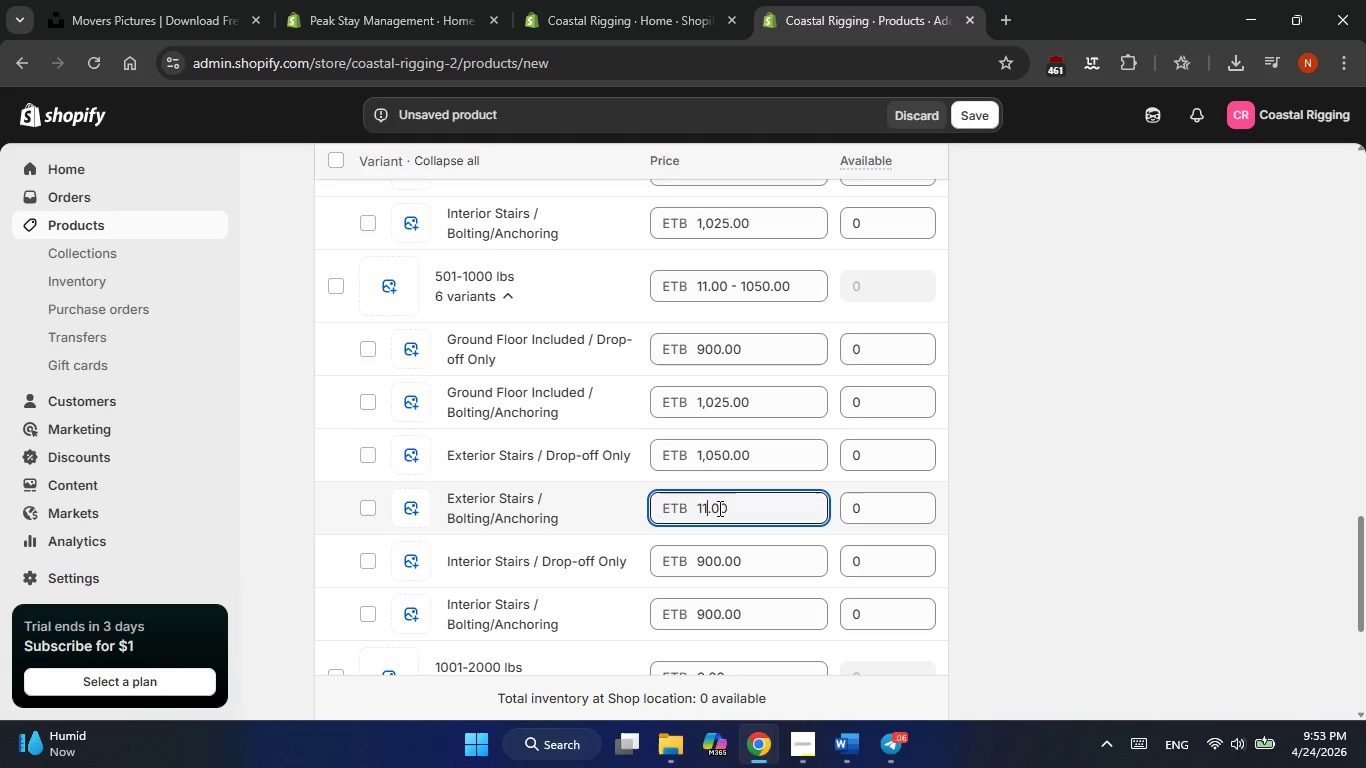 
key(Numpad7)
 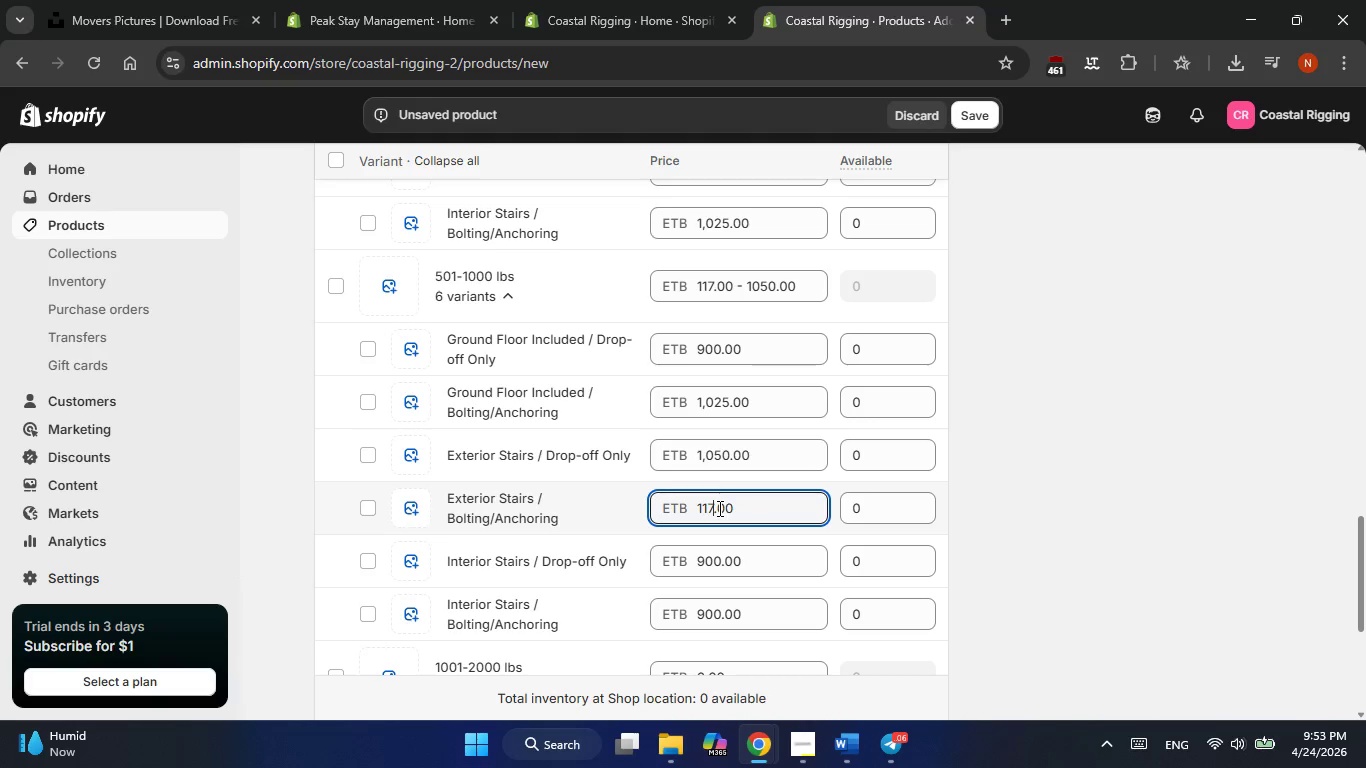 
key(Numpad5)
 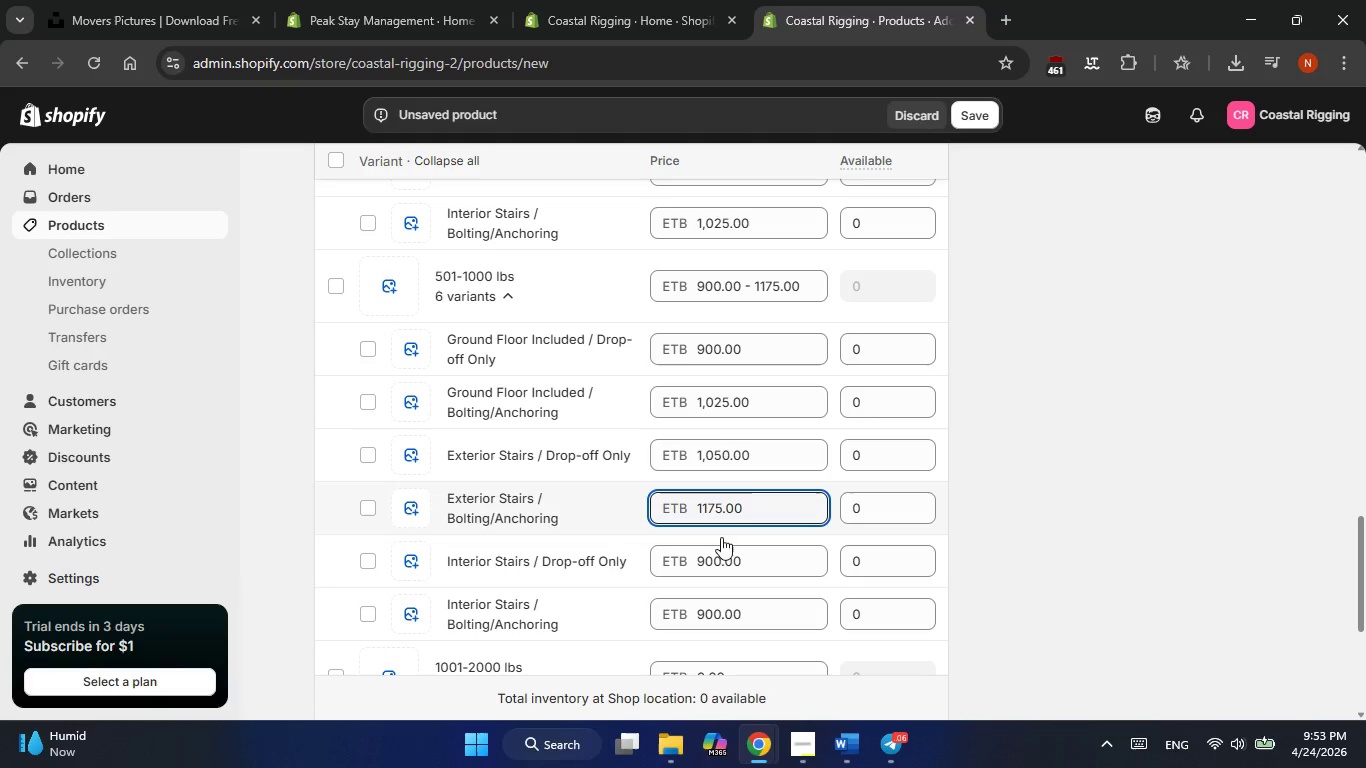 
mouse_move([744, 586])
 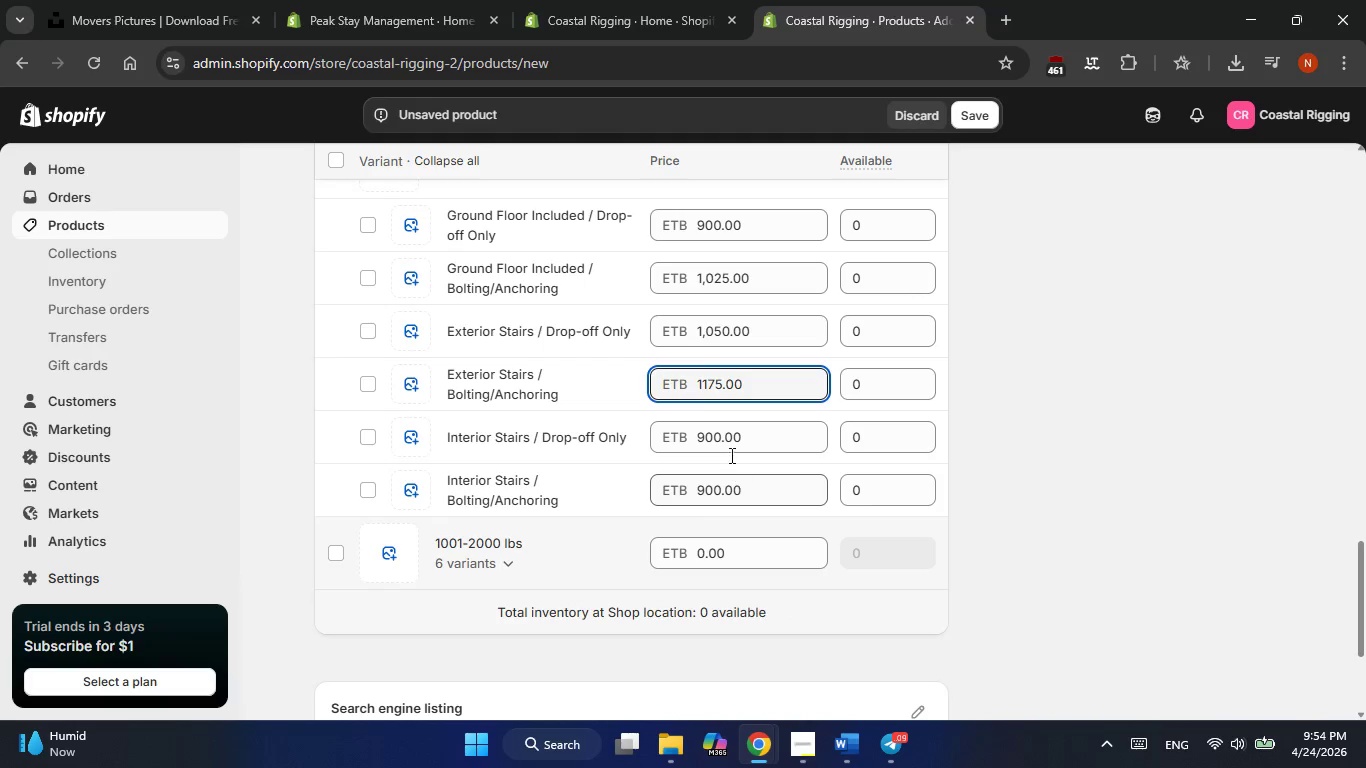 
left_click([704, 434])
 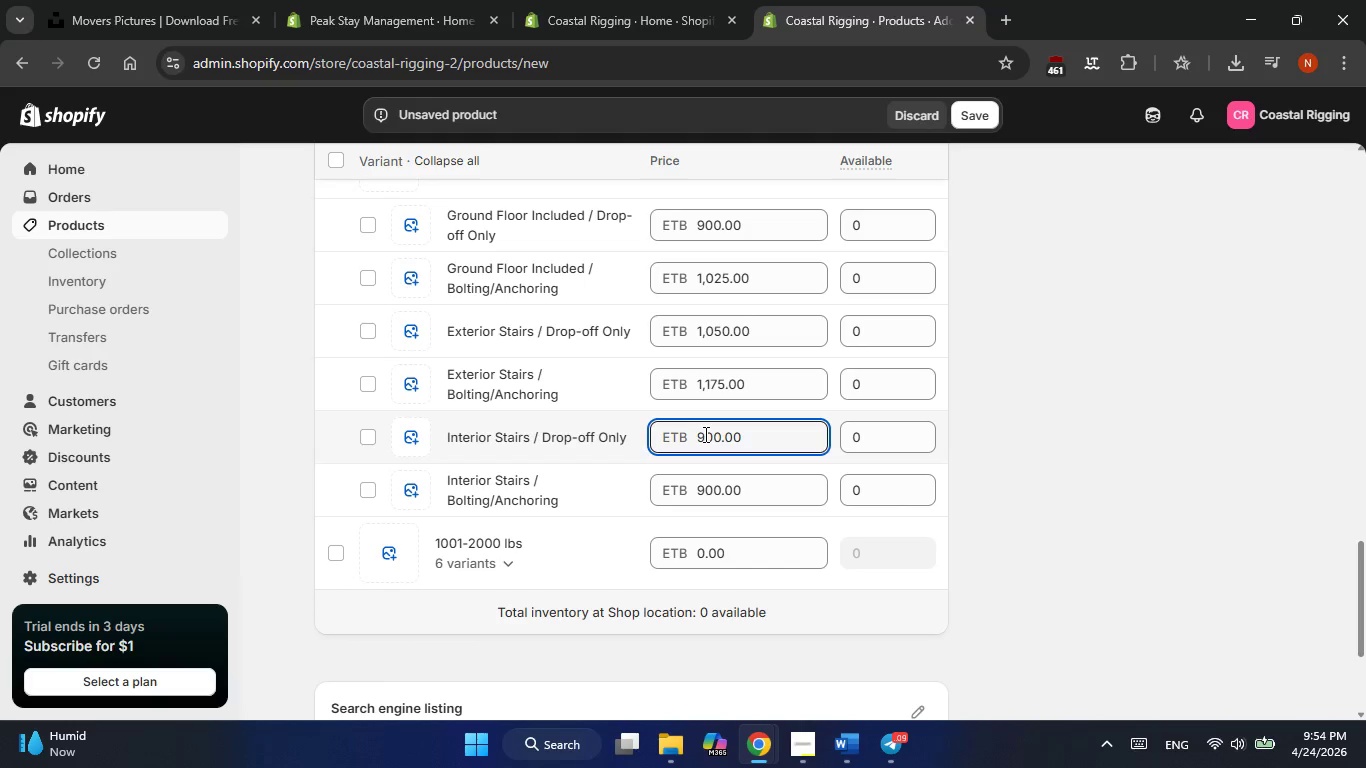 
key(Backspace)
 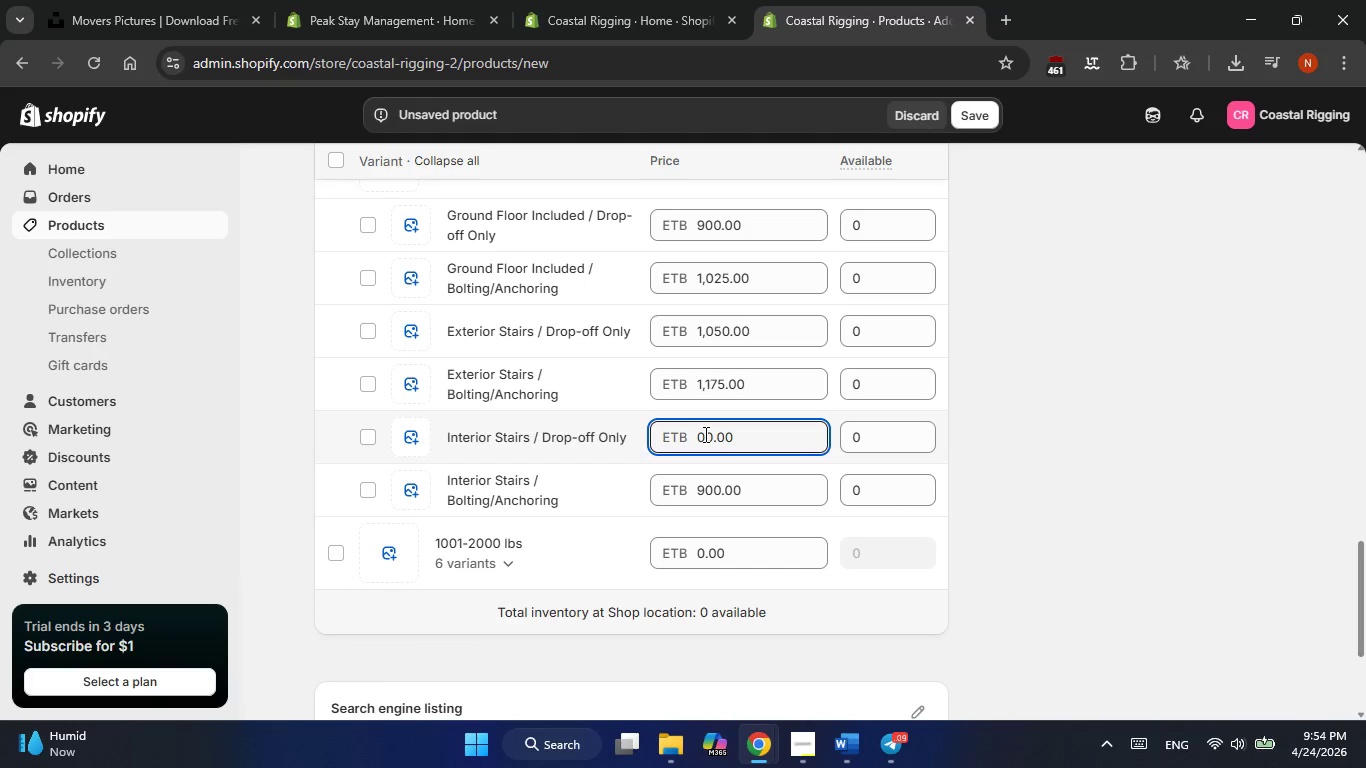 
key(Numpad1)
 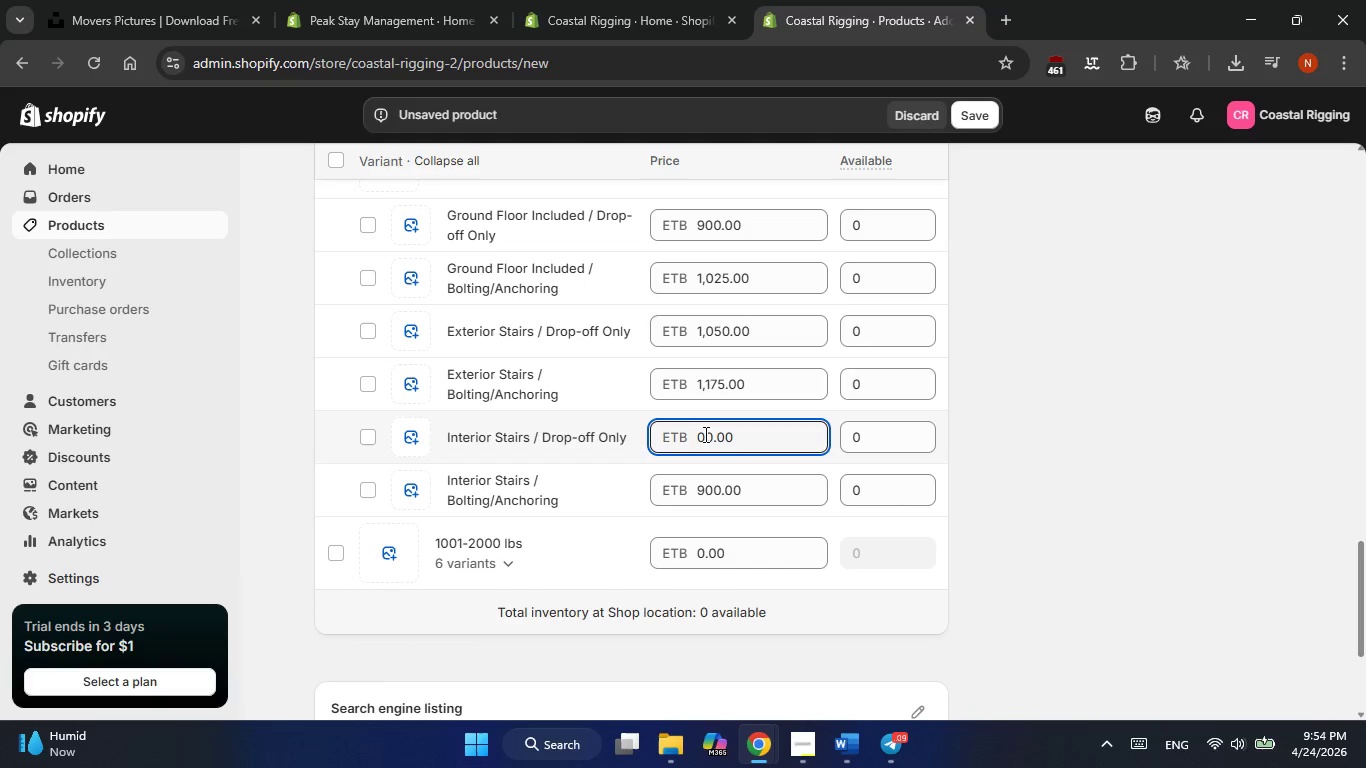 
key(Numpad2)
 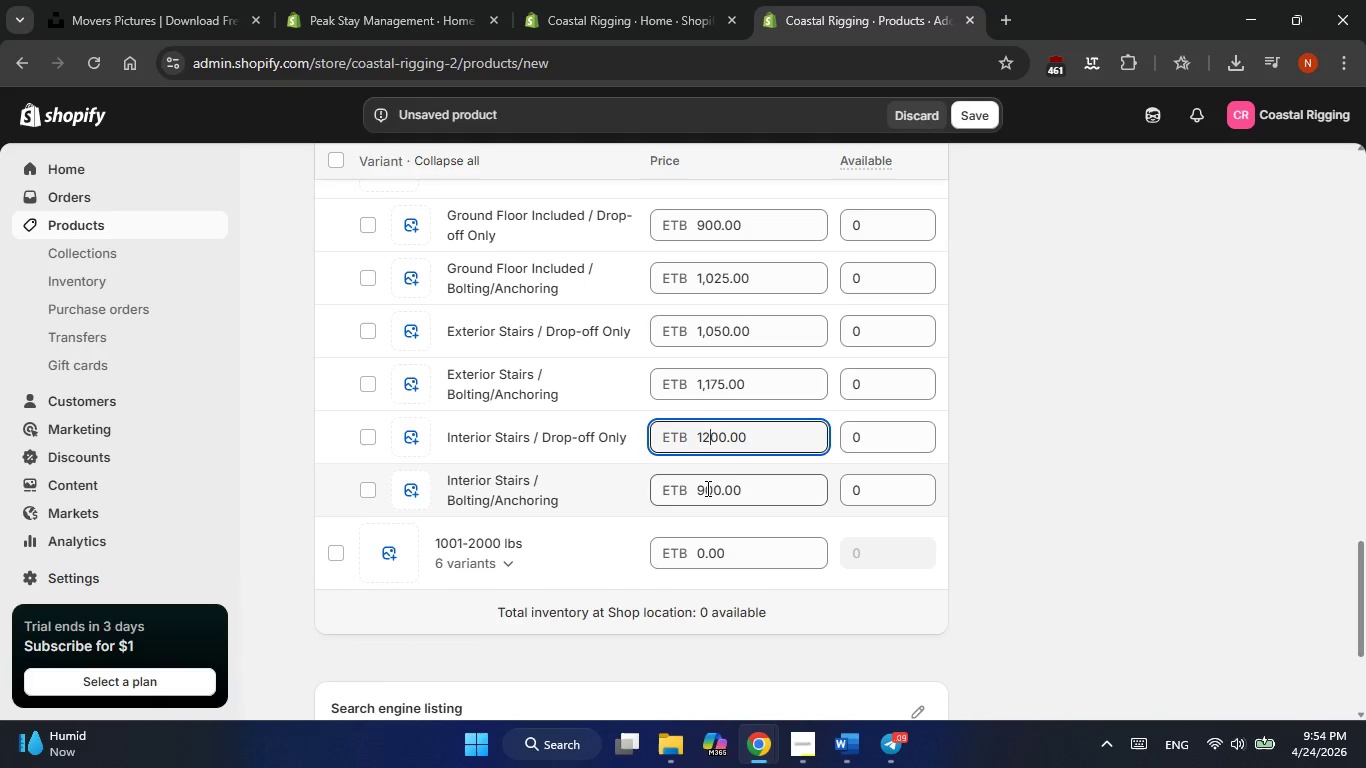 
left_click([706, 488])
 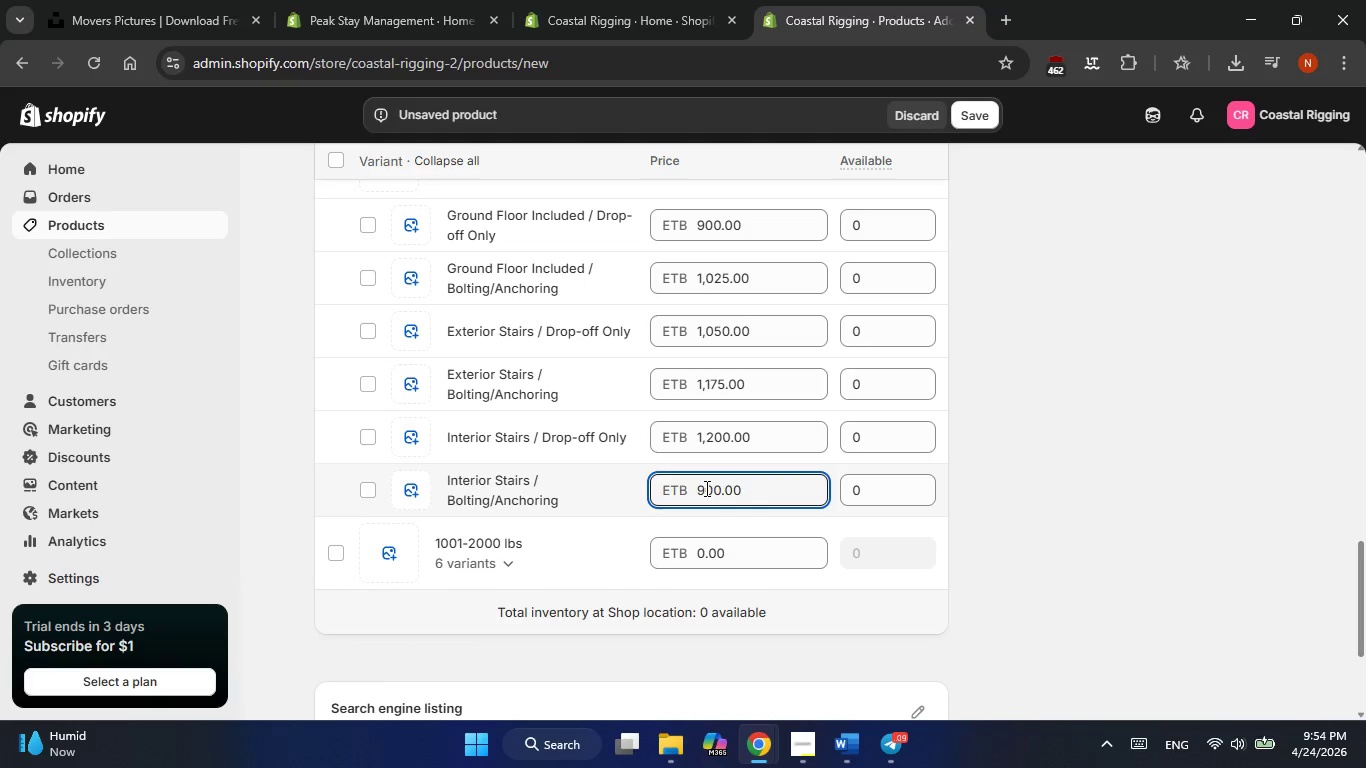 
key(Backspace)
 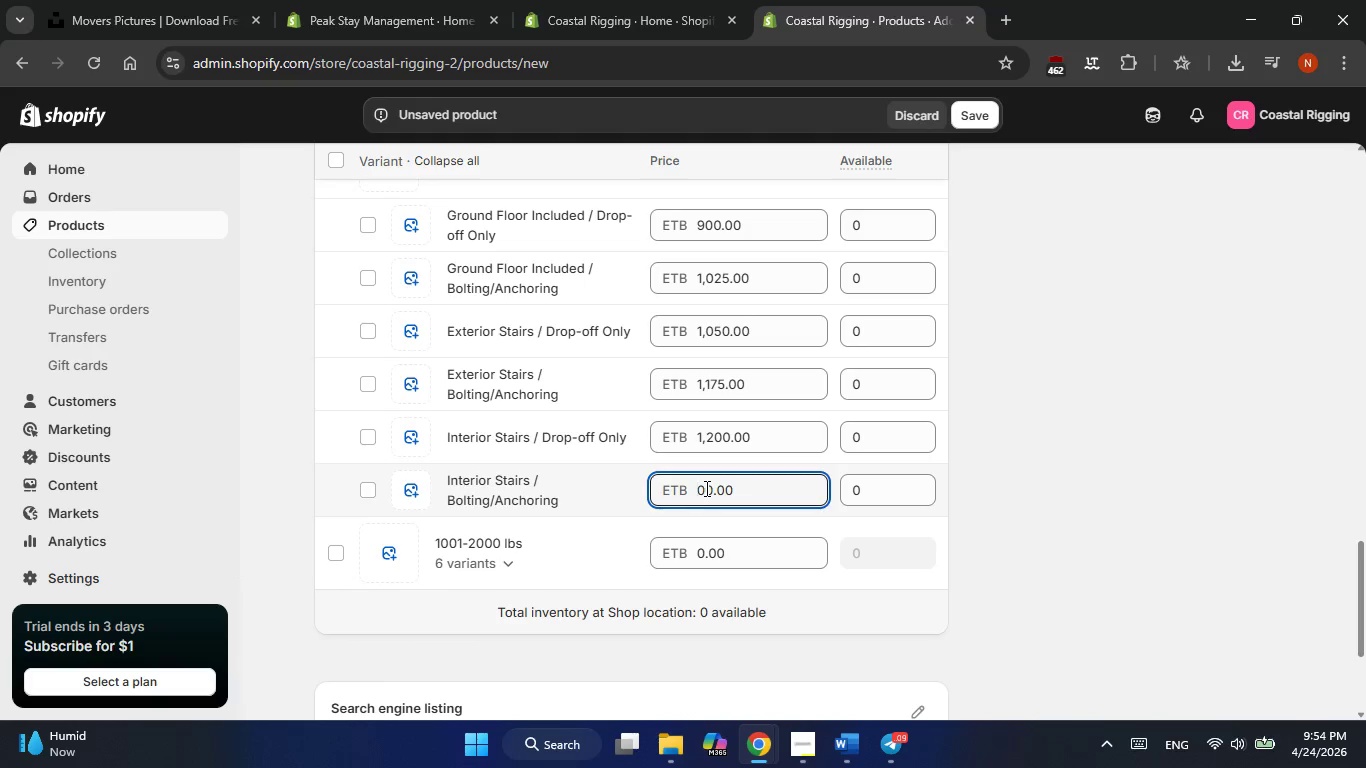 
key(Numpad1)
 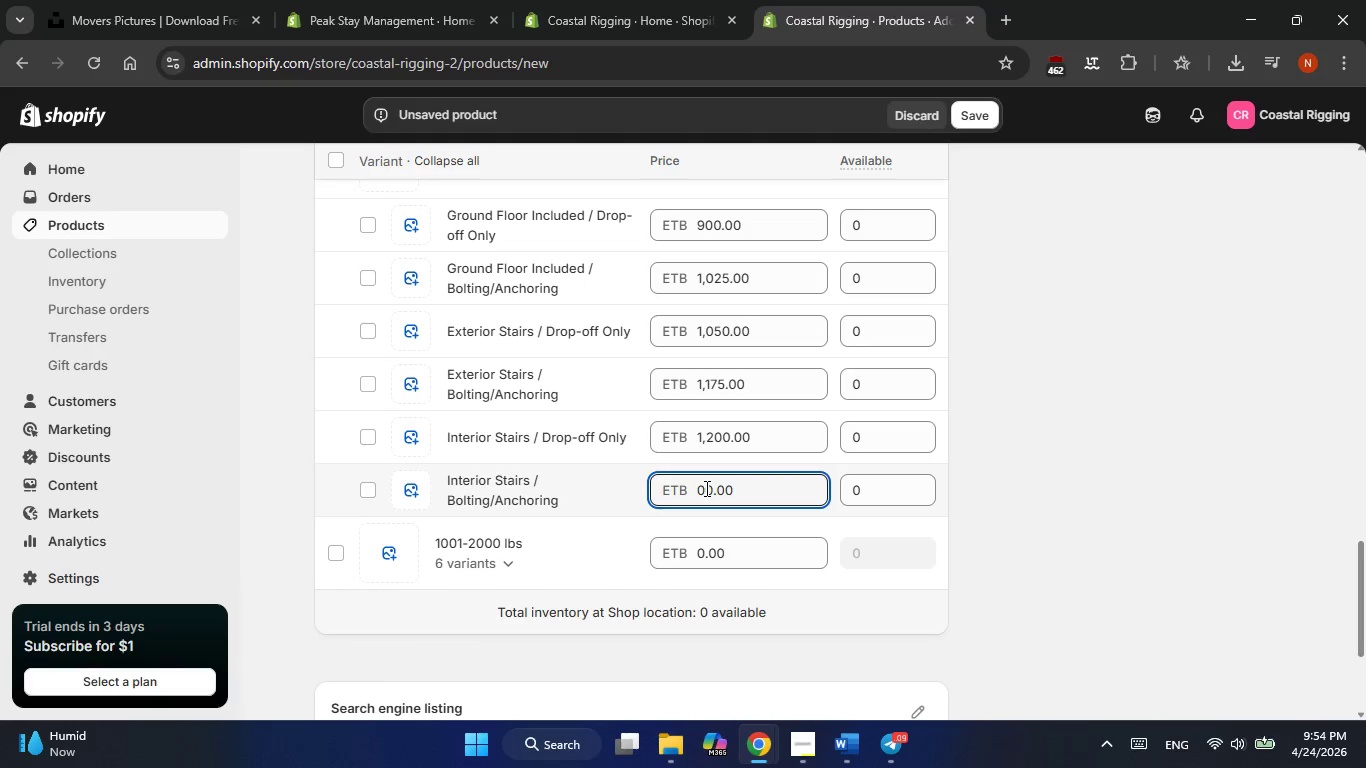 
key(Numpad2)
 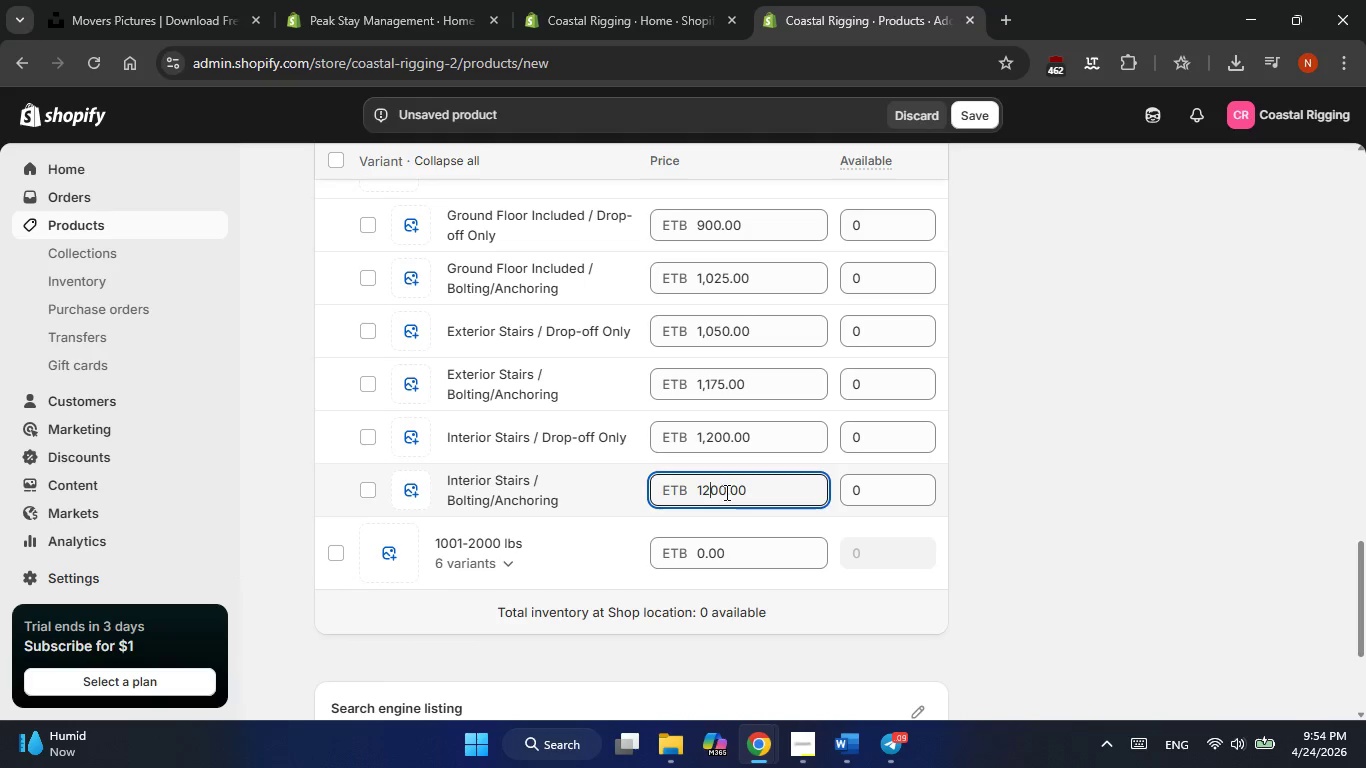 
left_click([751, 488])
 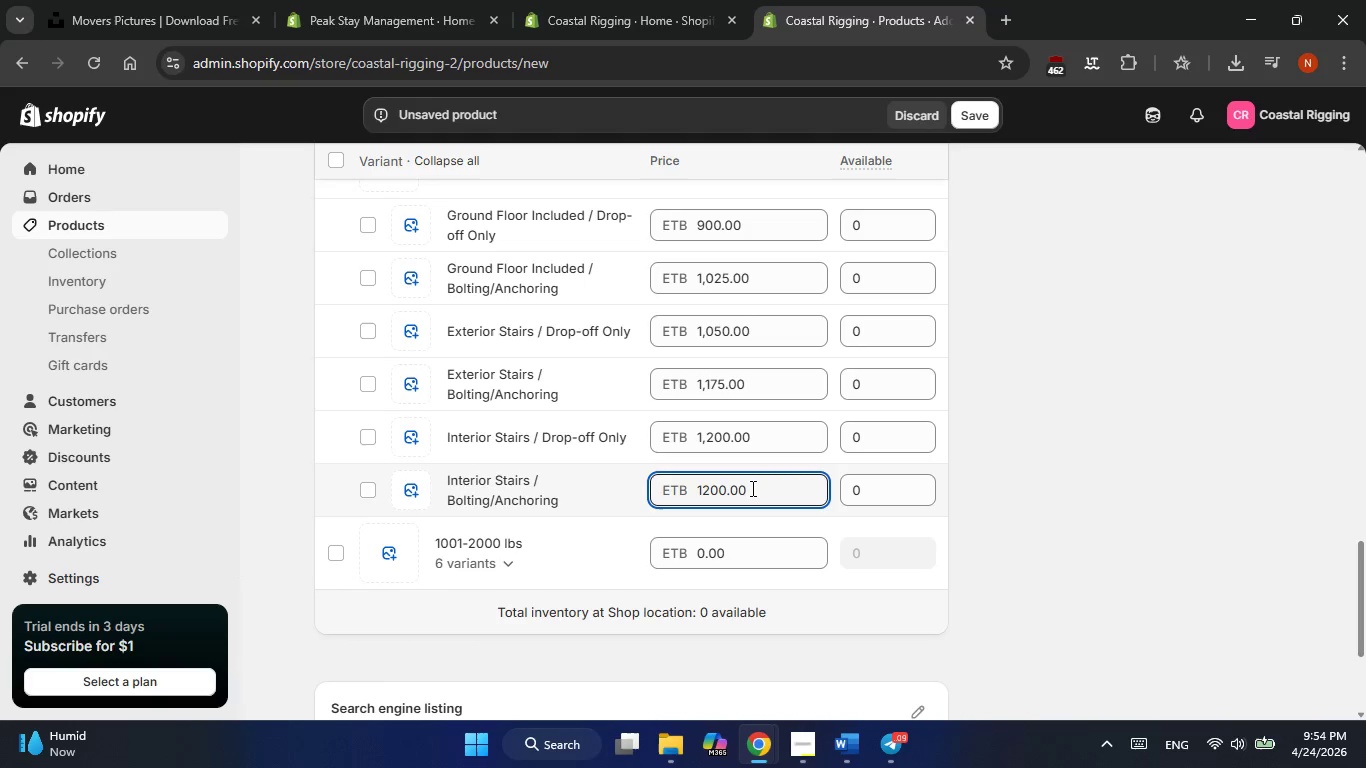 
key(NumpadAdd)
 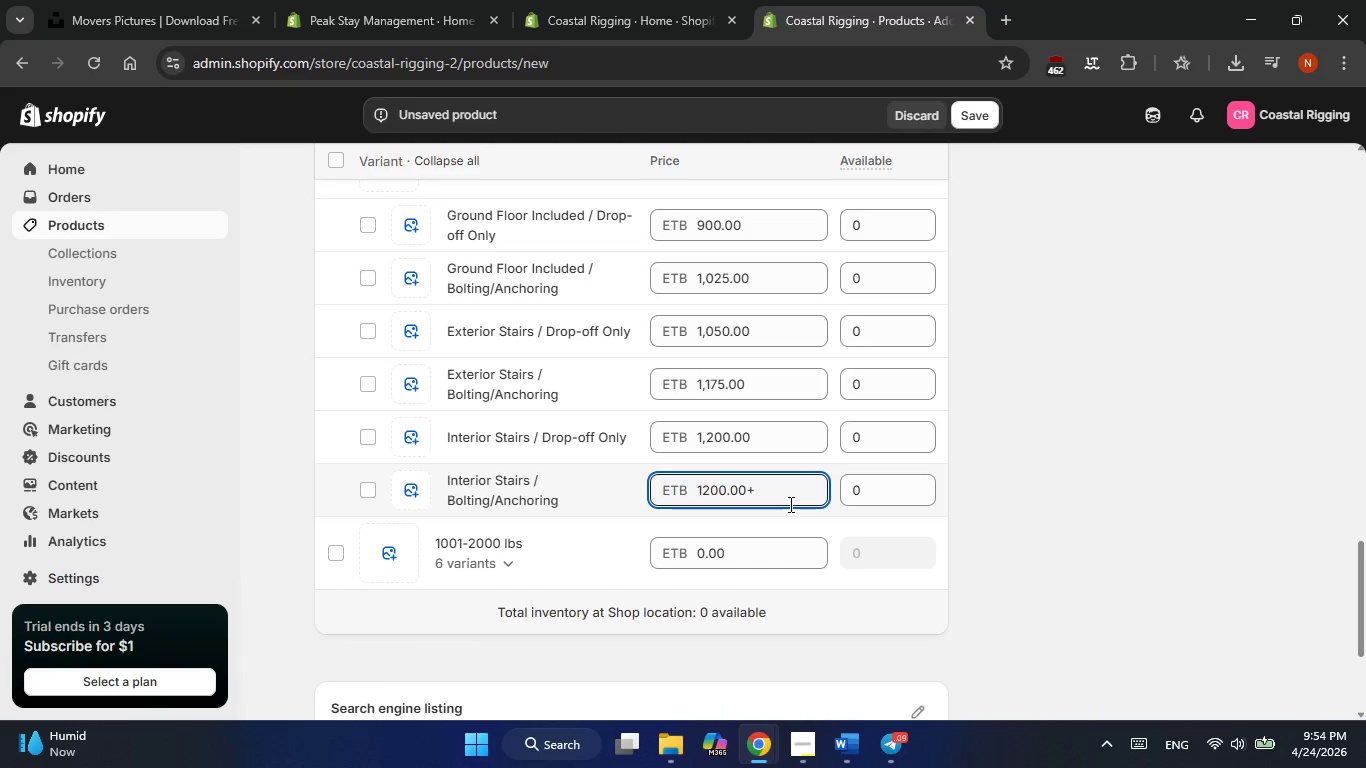 
wait(7.03)
 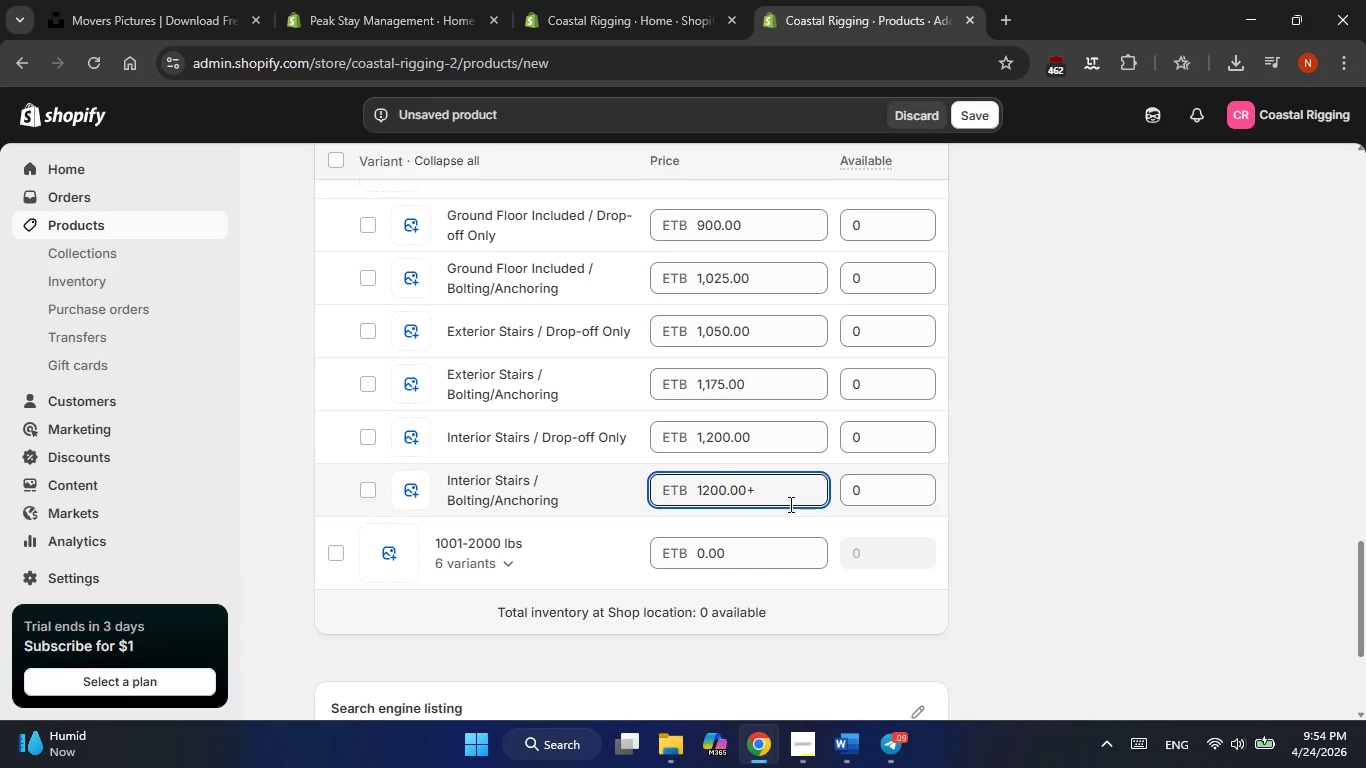 
key(Numpad1)
 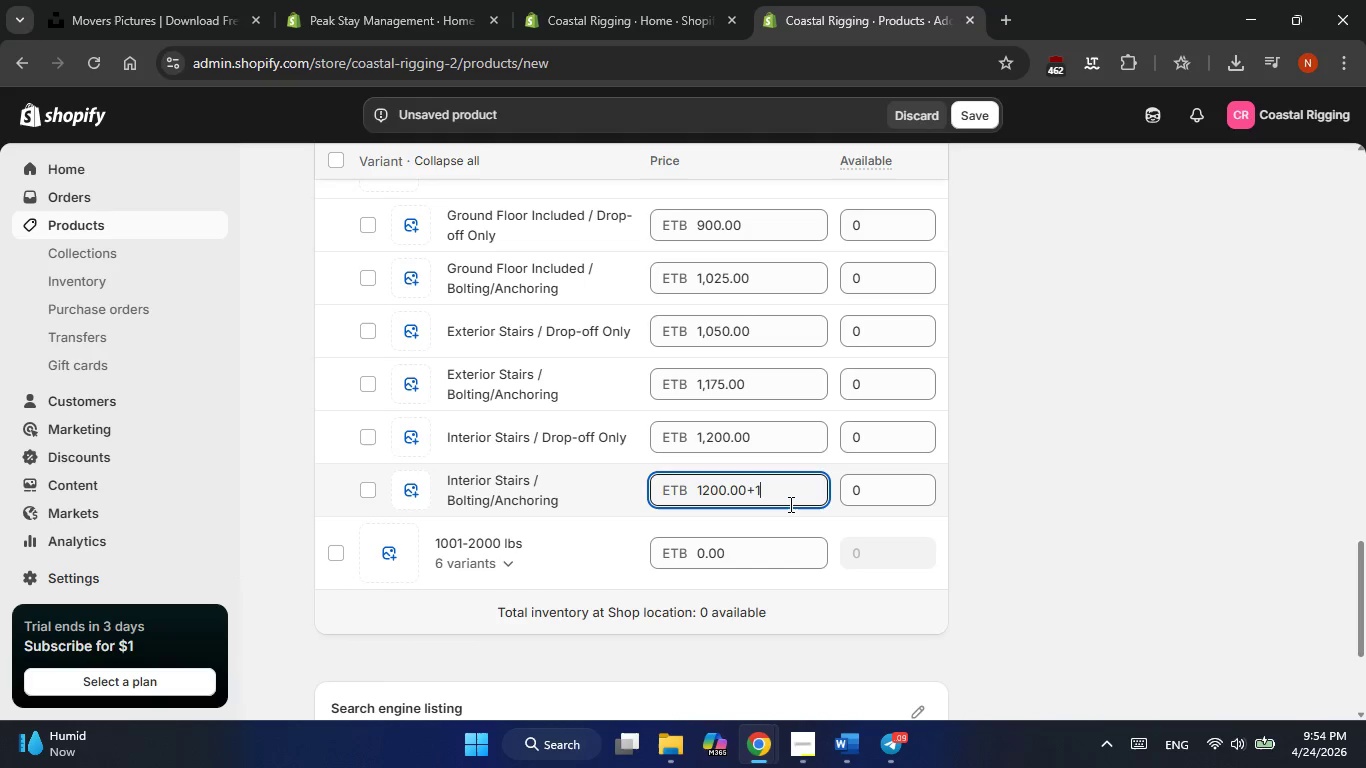 
key(Numpad2)
 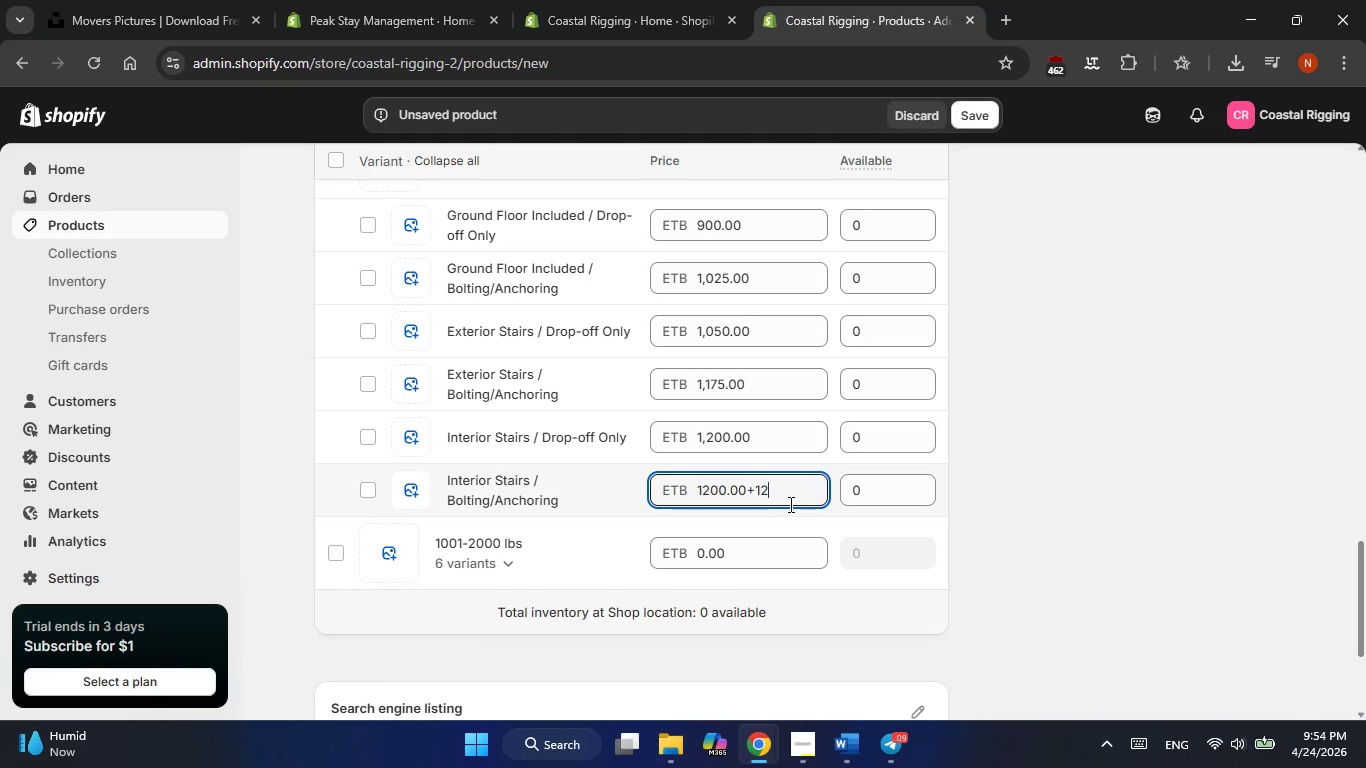 
key(Numpad5)
 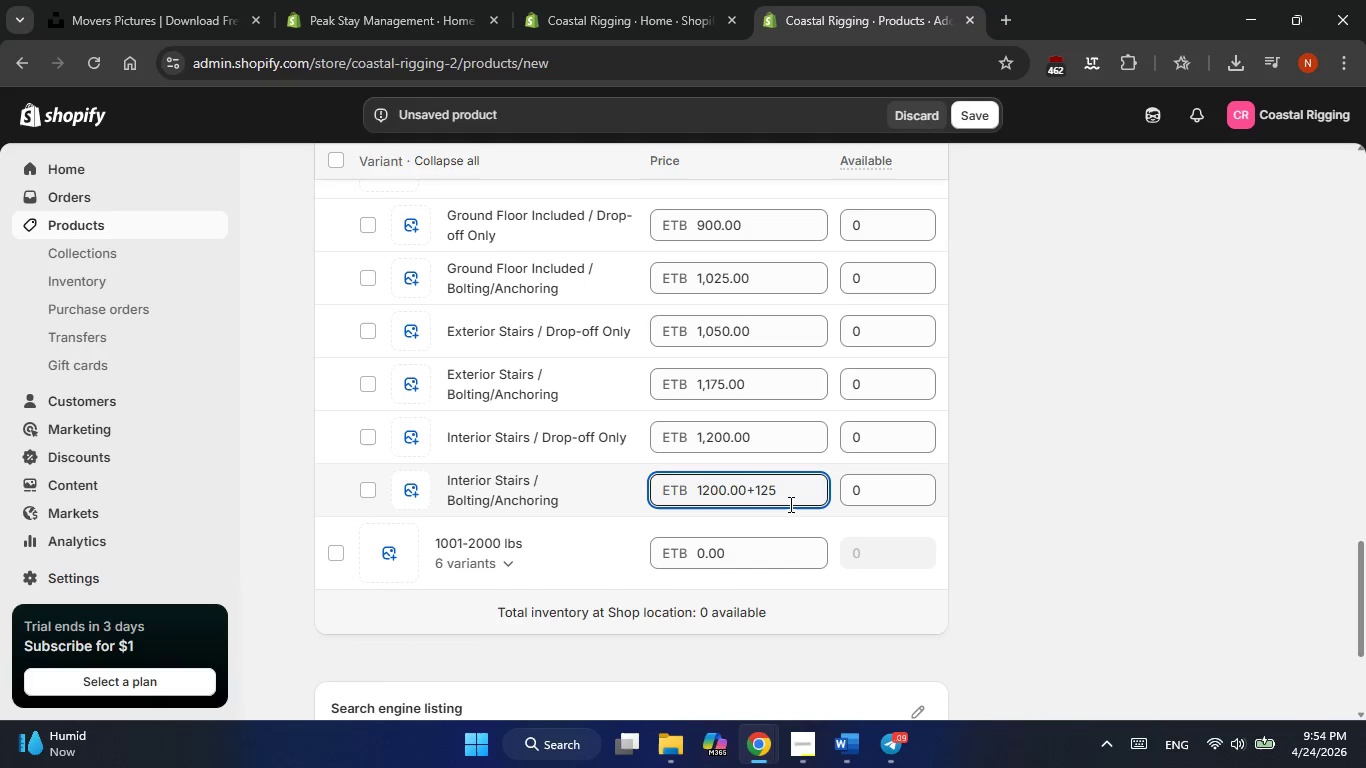 
key(NumpadEnter)
 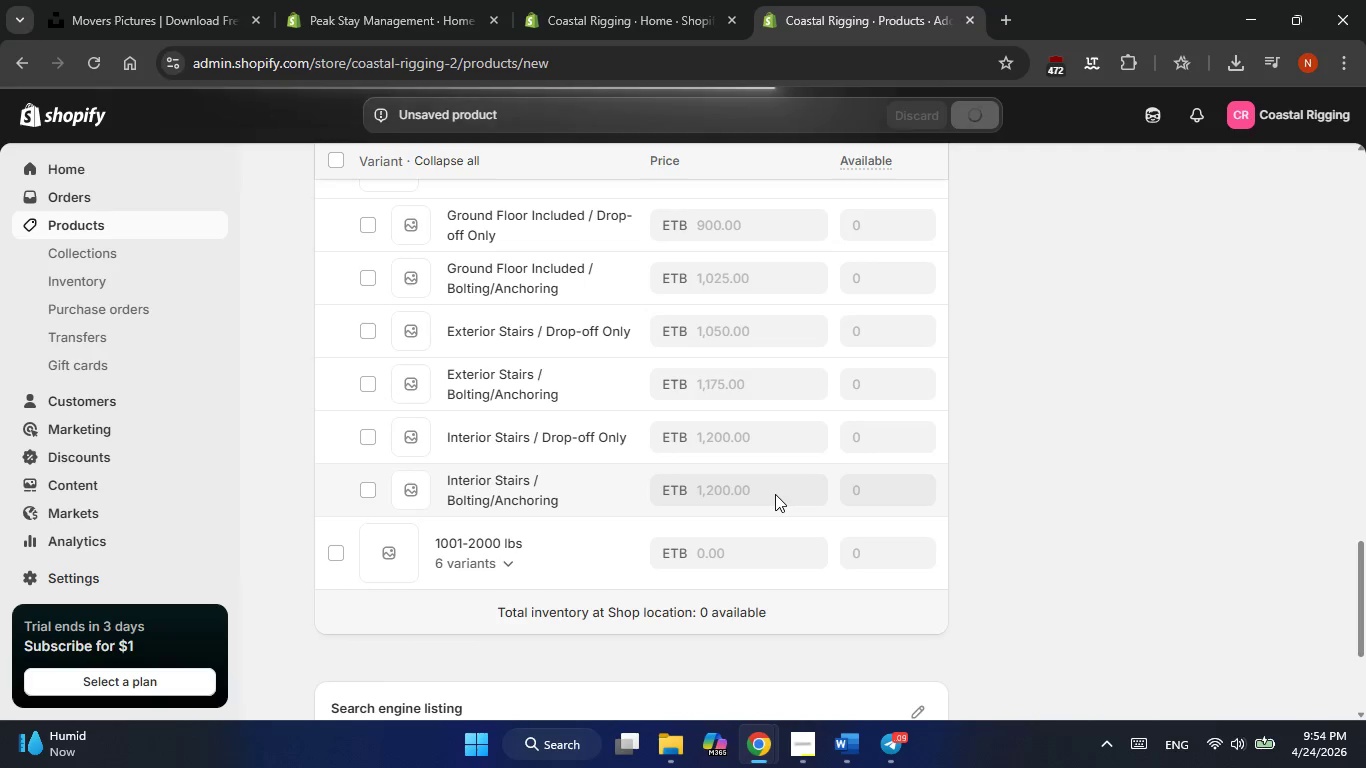 
wait(12.44)
 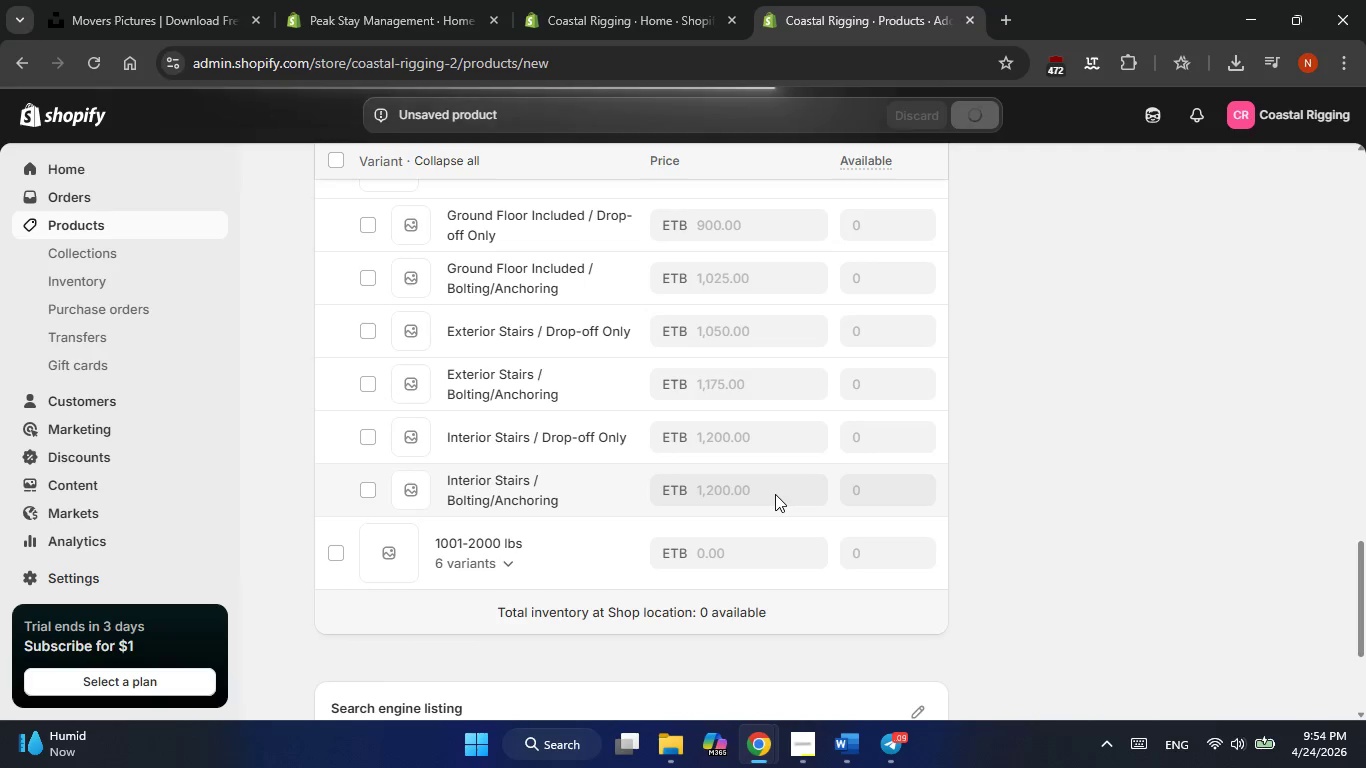 
key(PlayPause)
 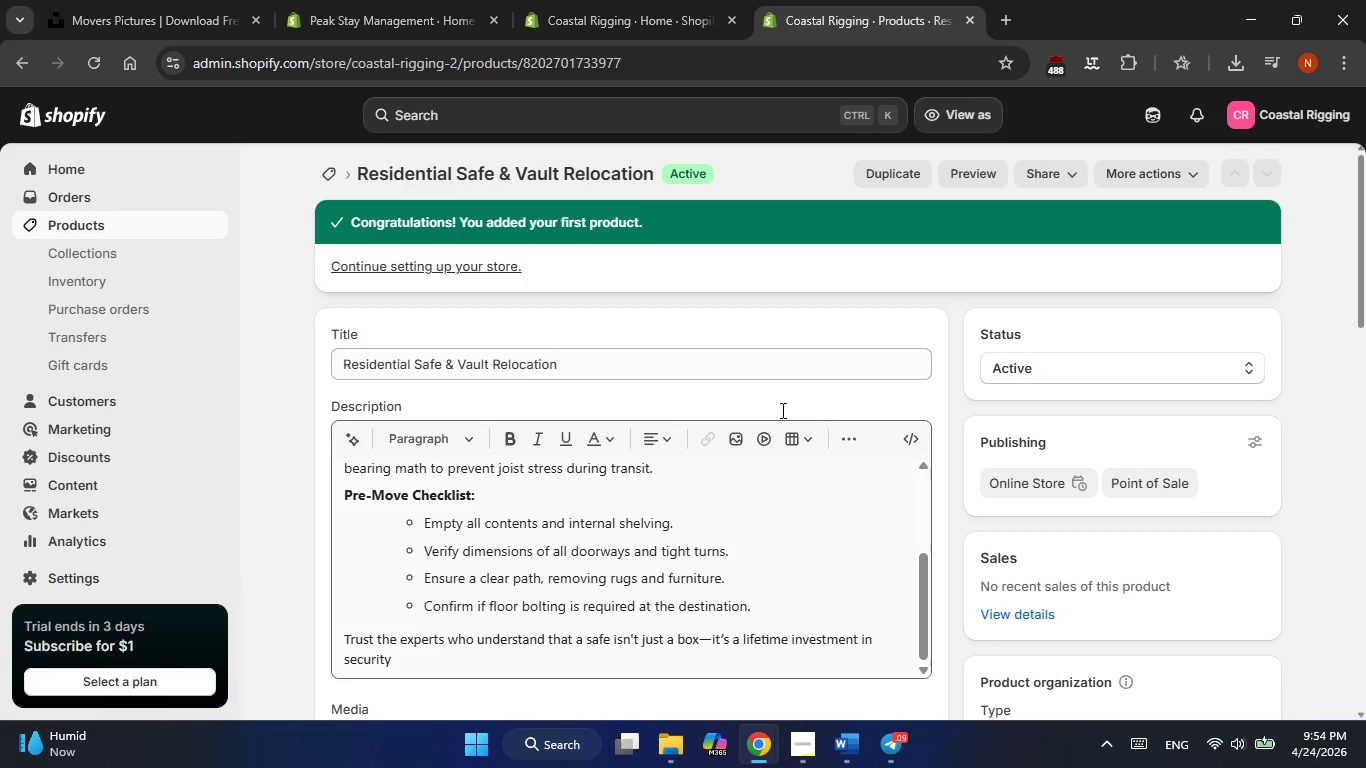 
wait(9.09)
 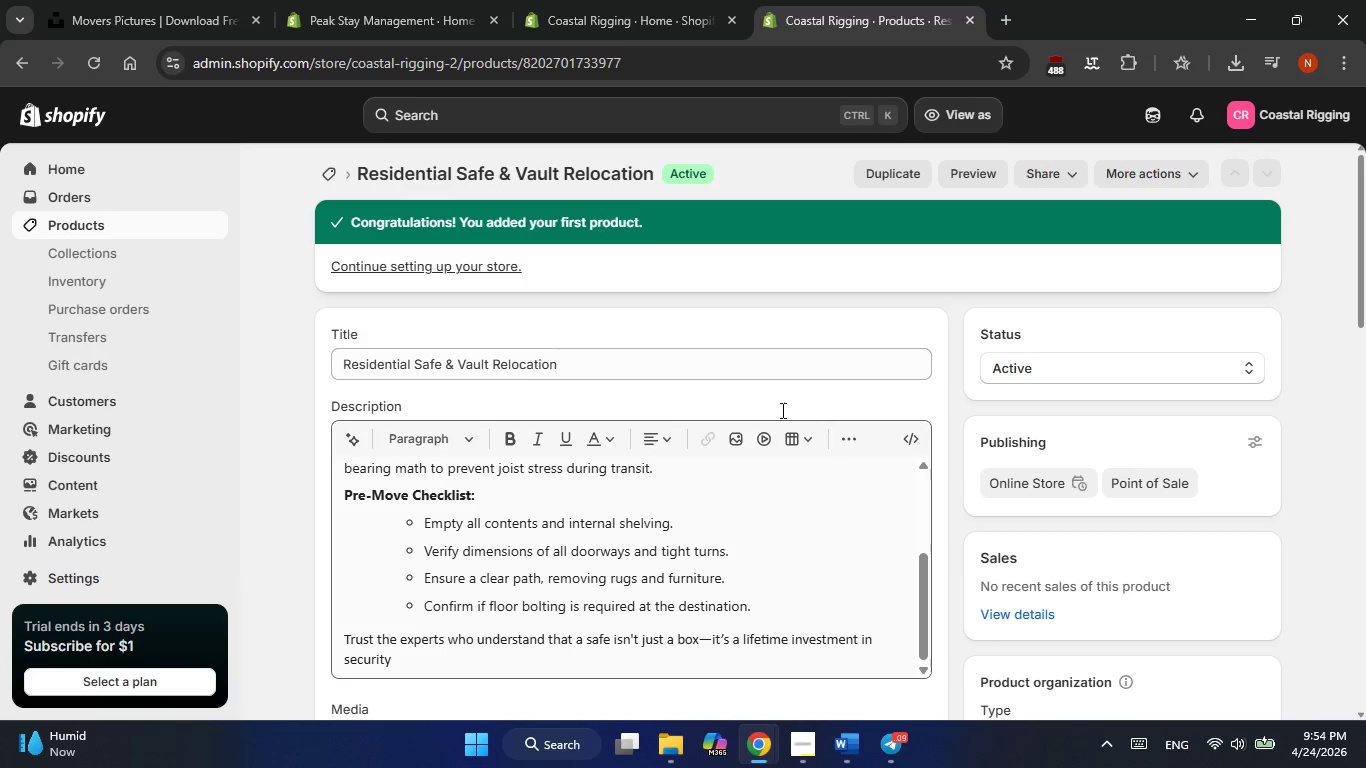 
left_click([604, 396])
 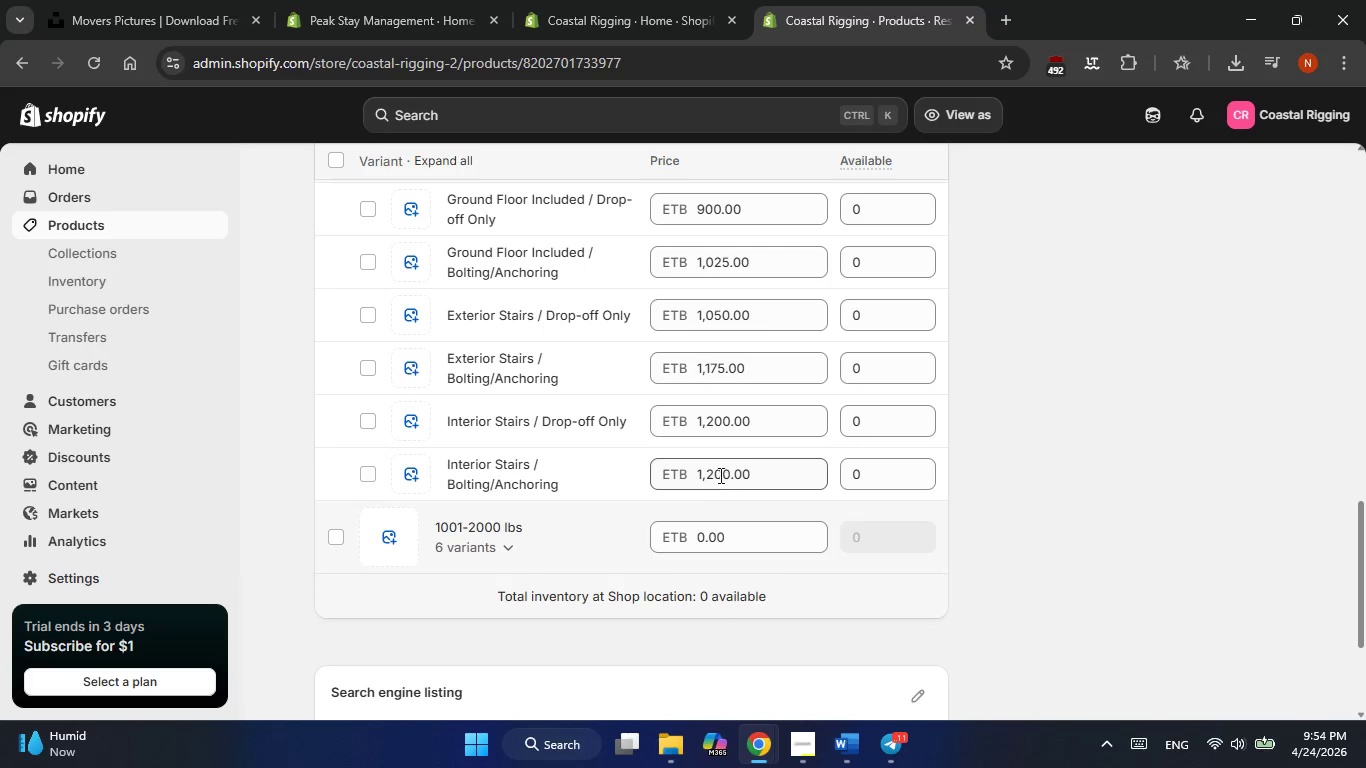 
wait(6.27)
 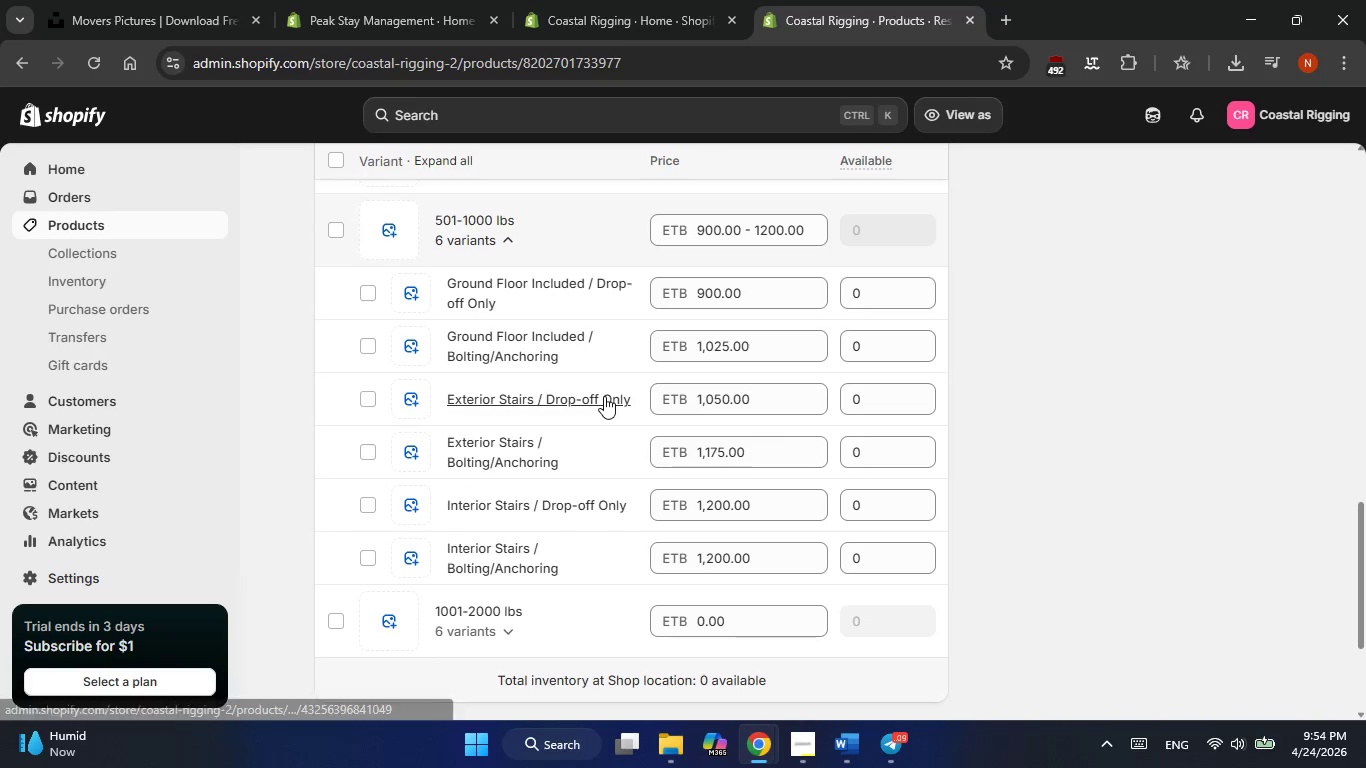 
left_click([713, 475])
 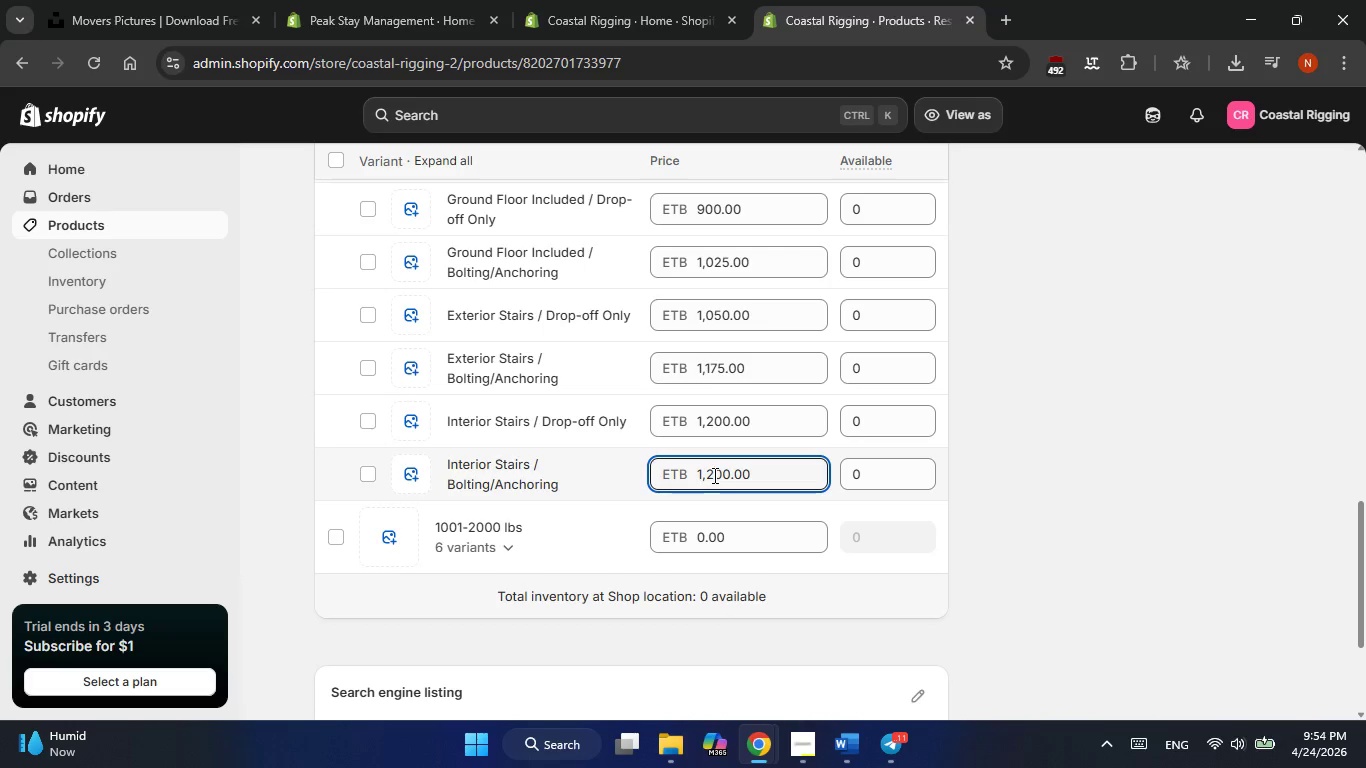 
key(Delete)
 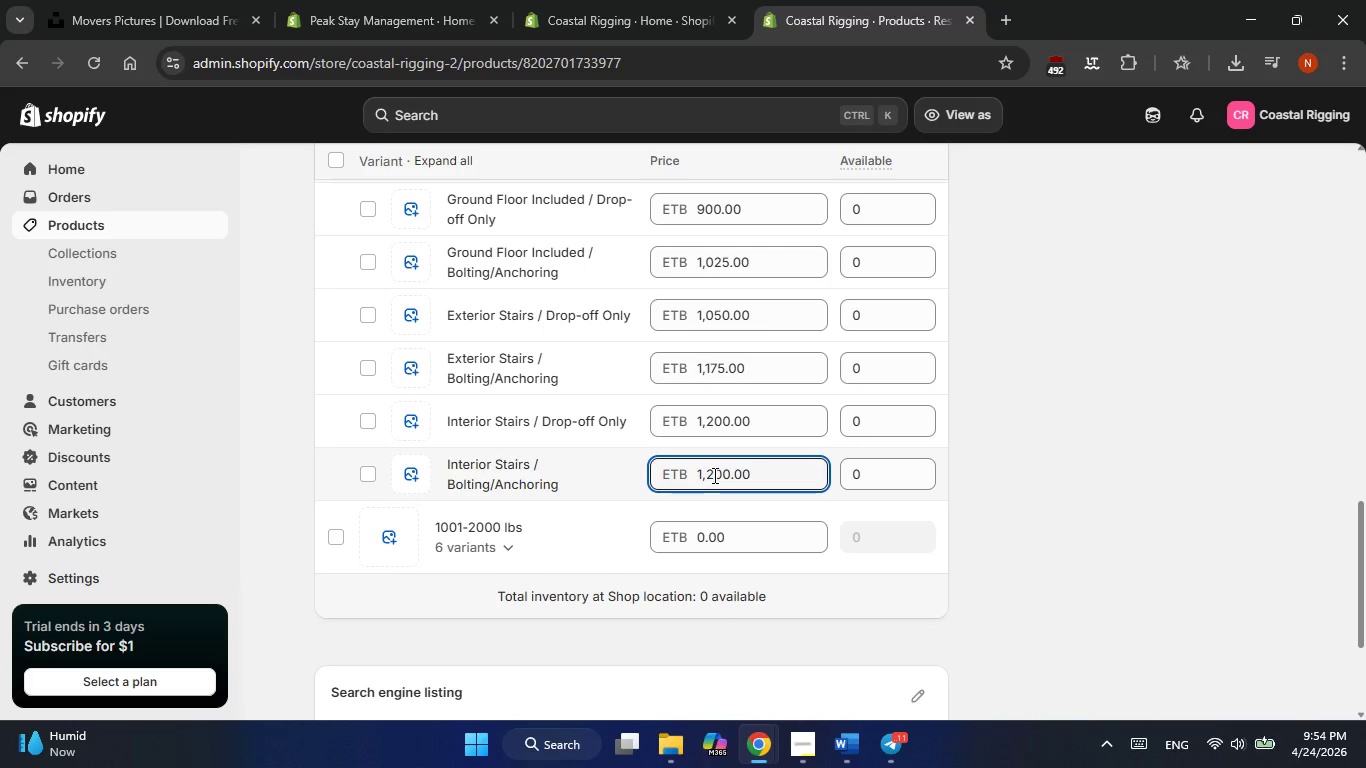 
key(Backspace)
 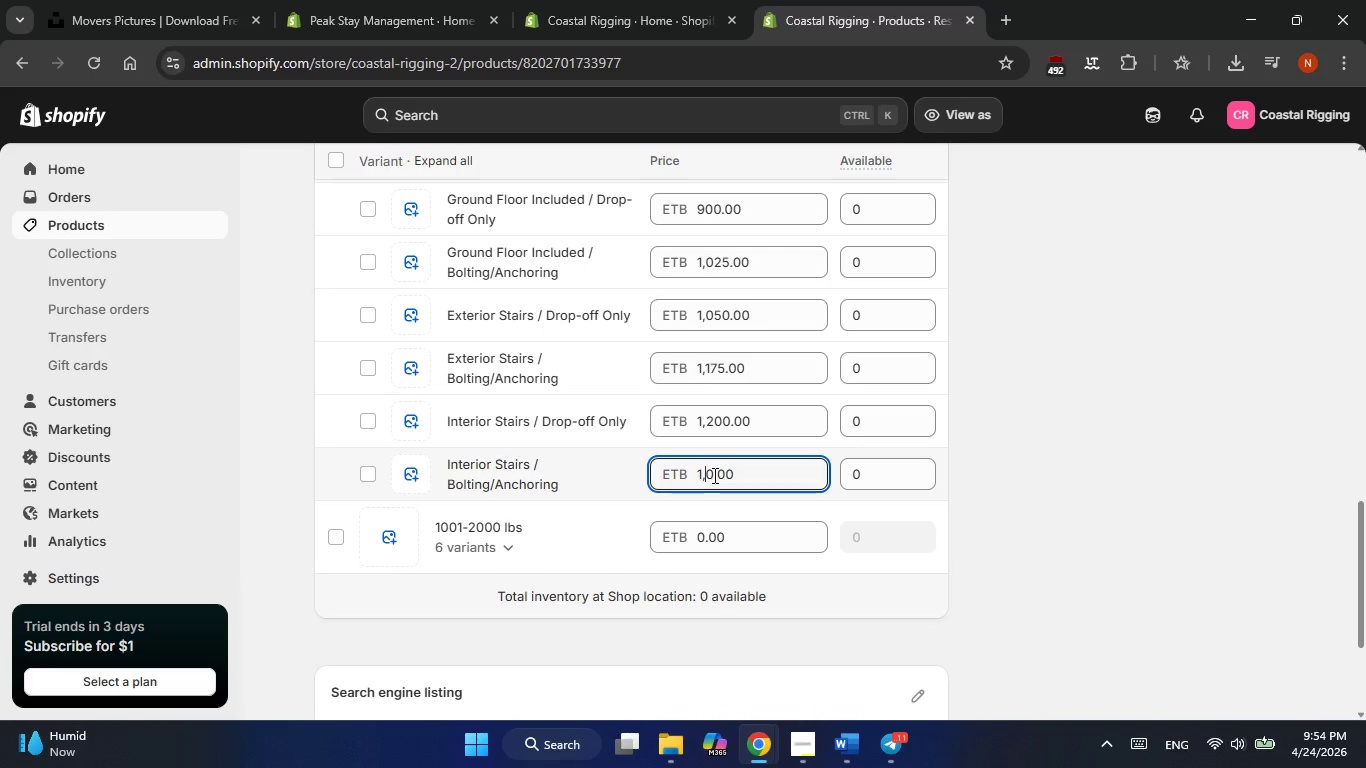 
key(Numpad3)
 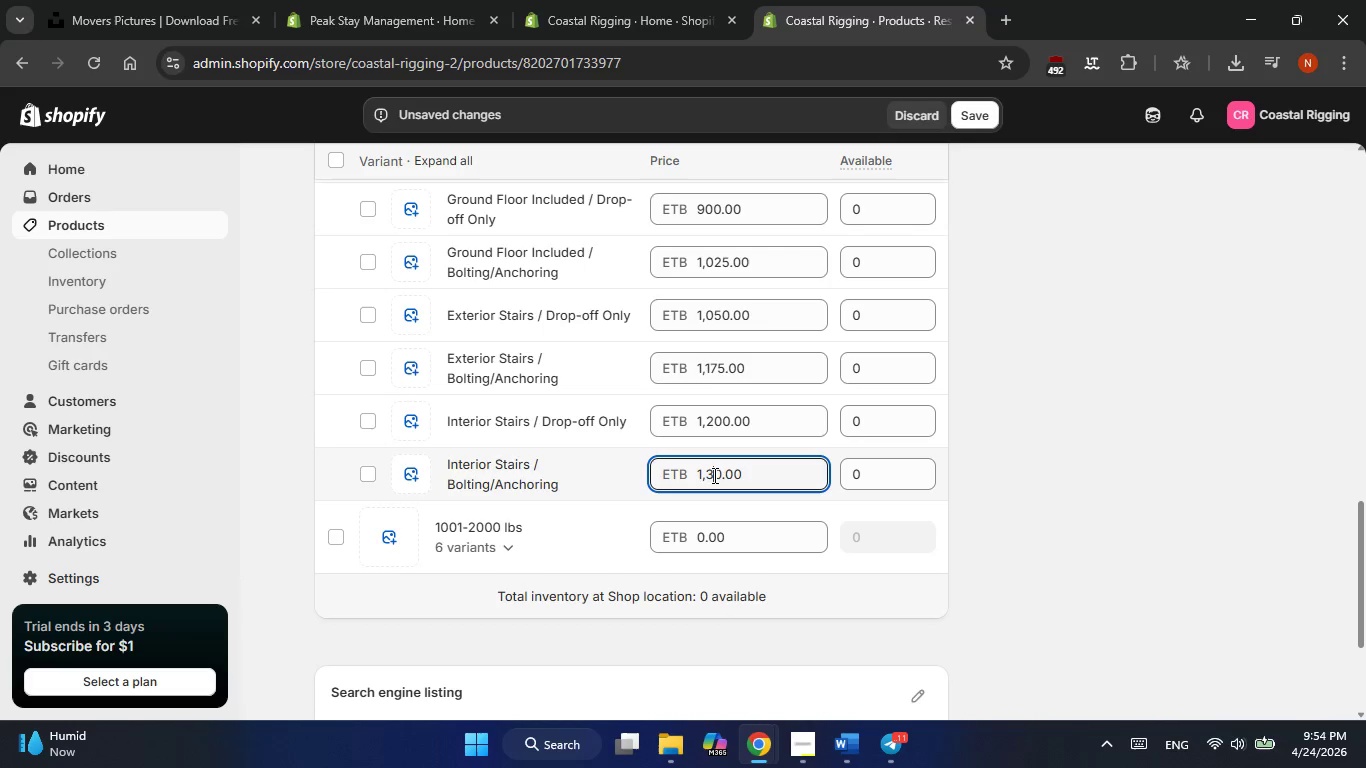 
key(Numpad2)
 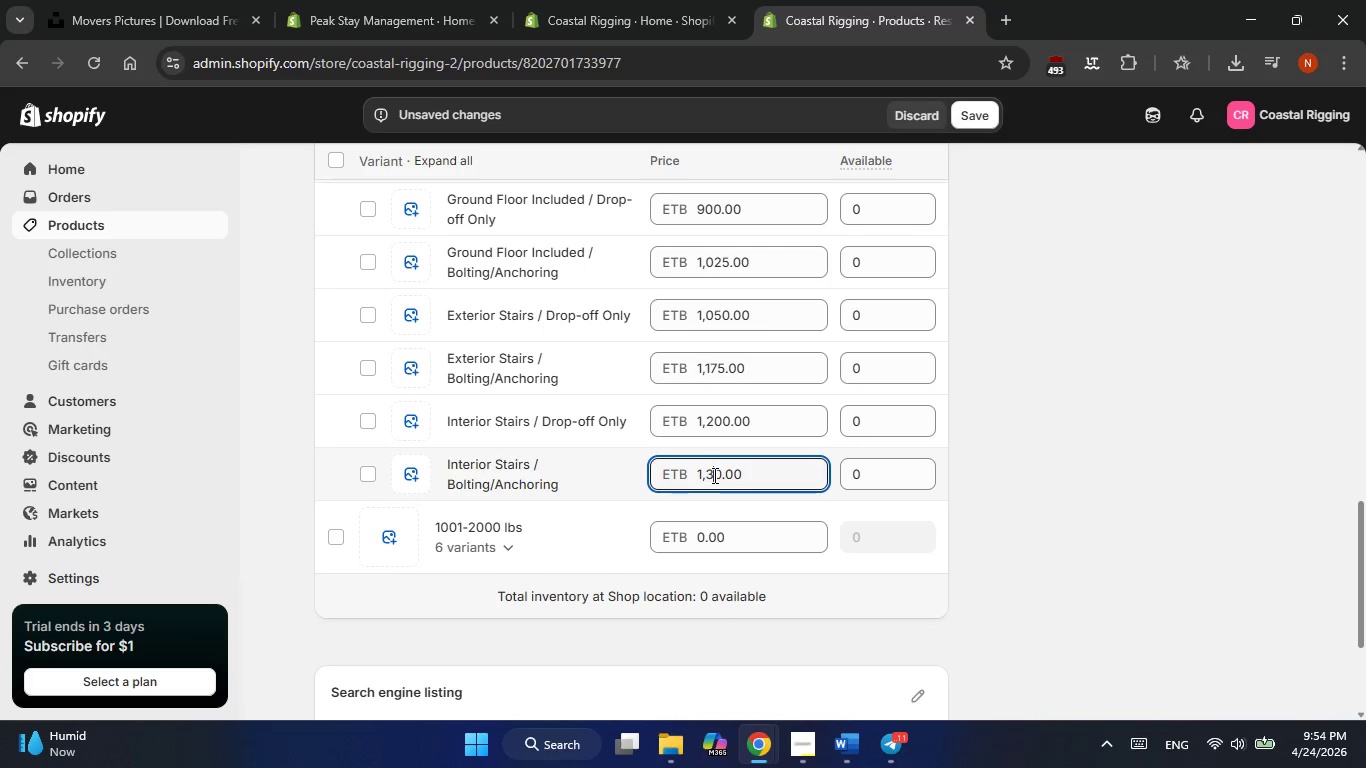 
key(Numpad5)
 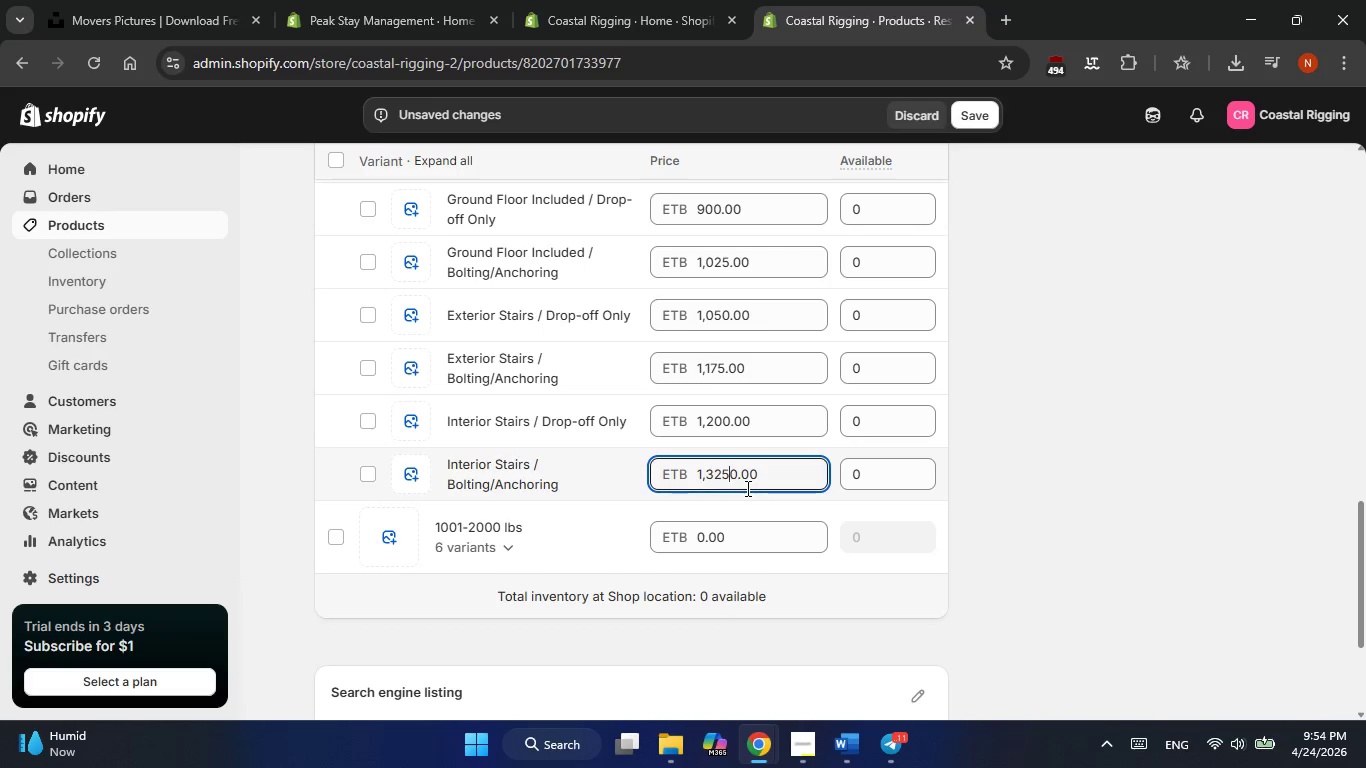 
key(Delete)
 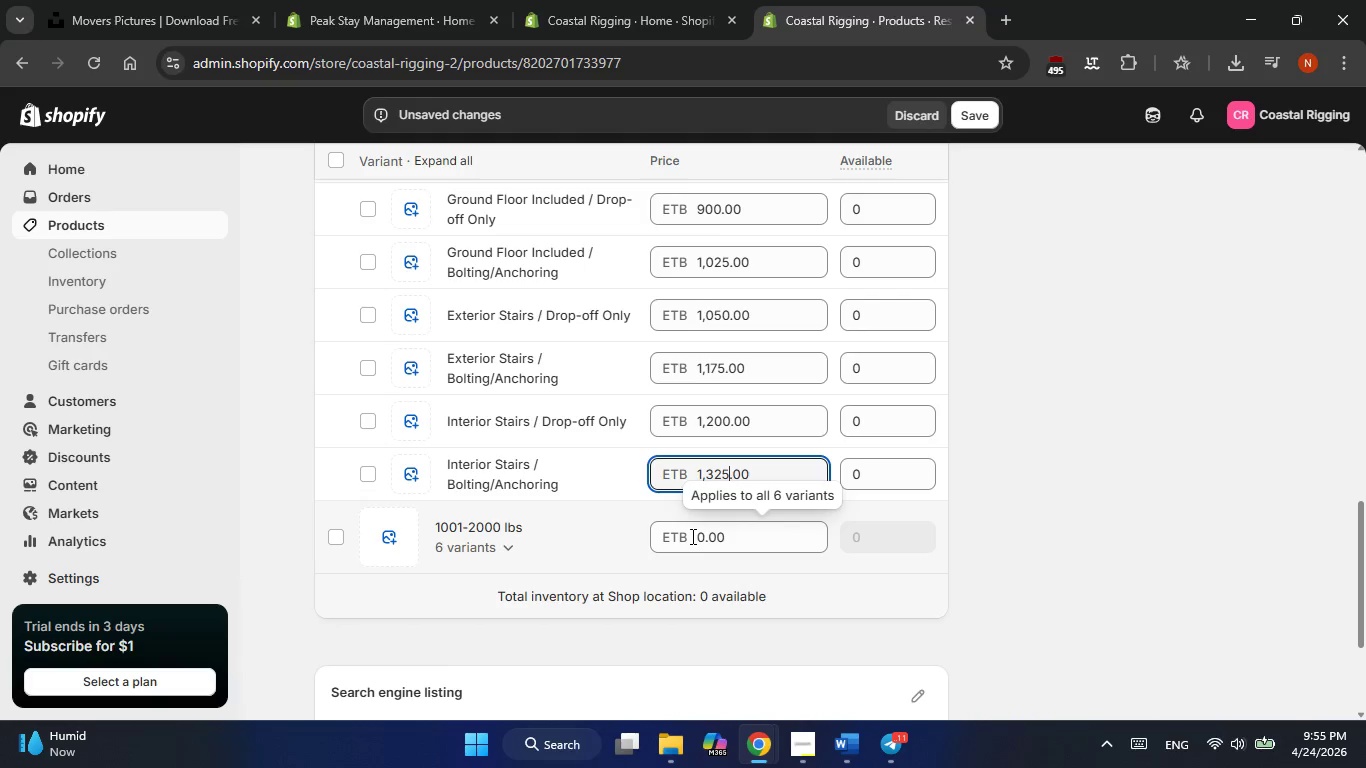 
wait(6.45)
 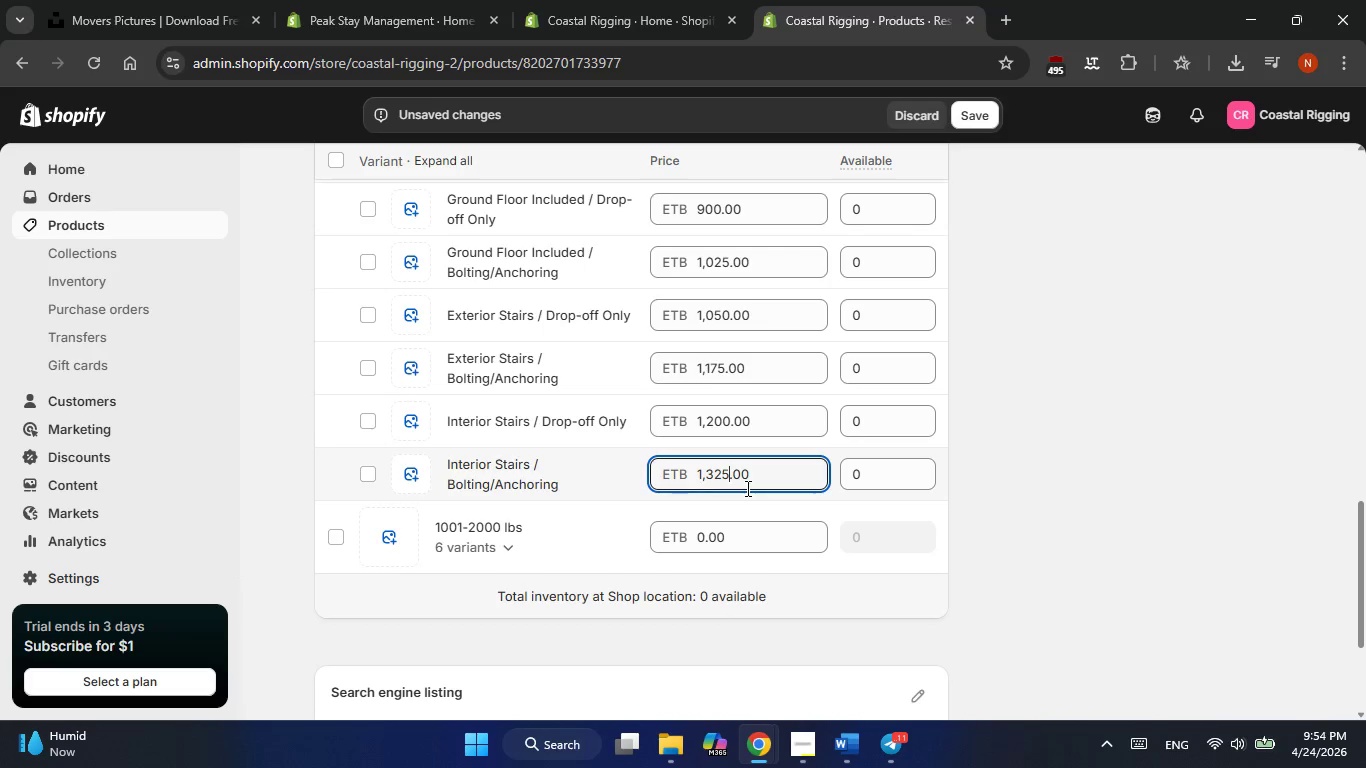 
left_click([587, 420])
 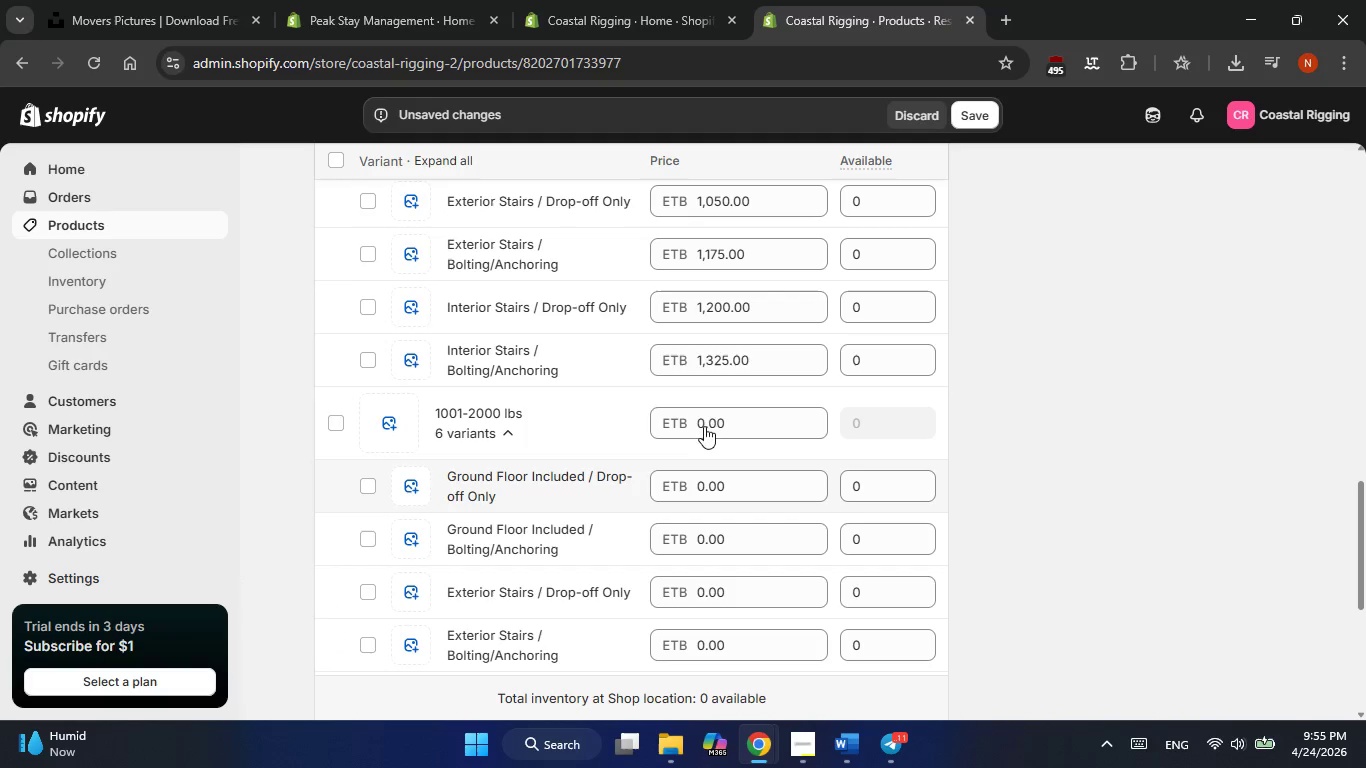 
double_click([712, 417])
 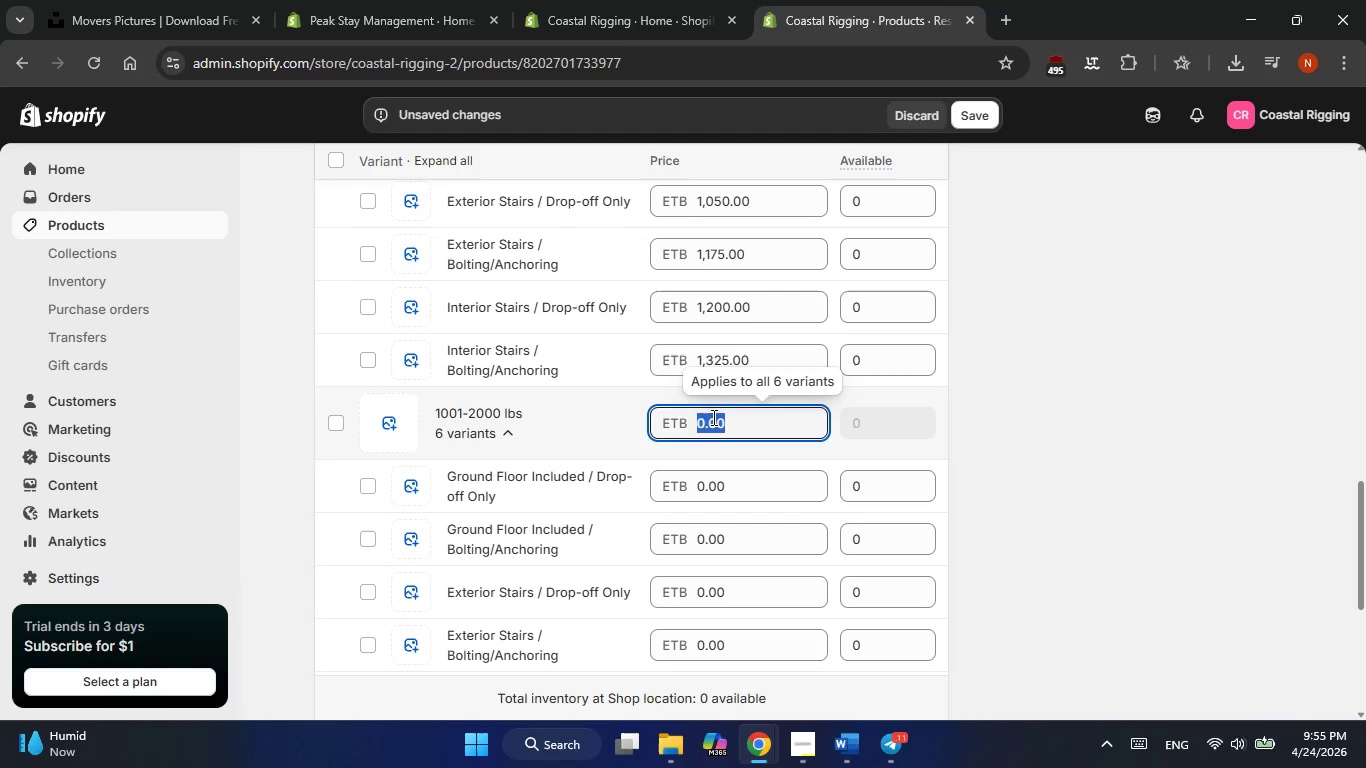 
key(Numpad1)
 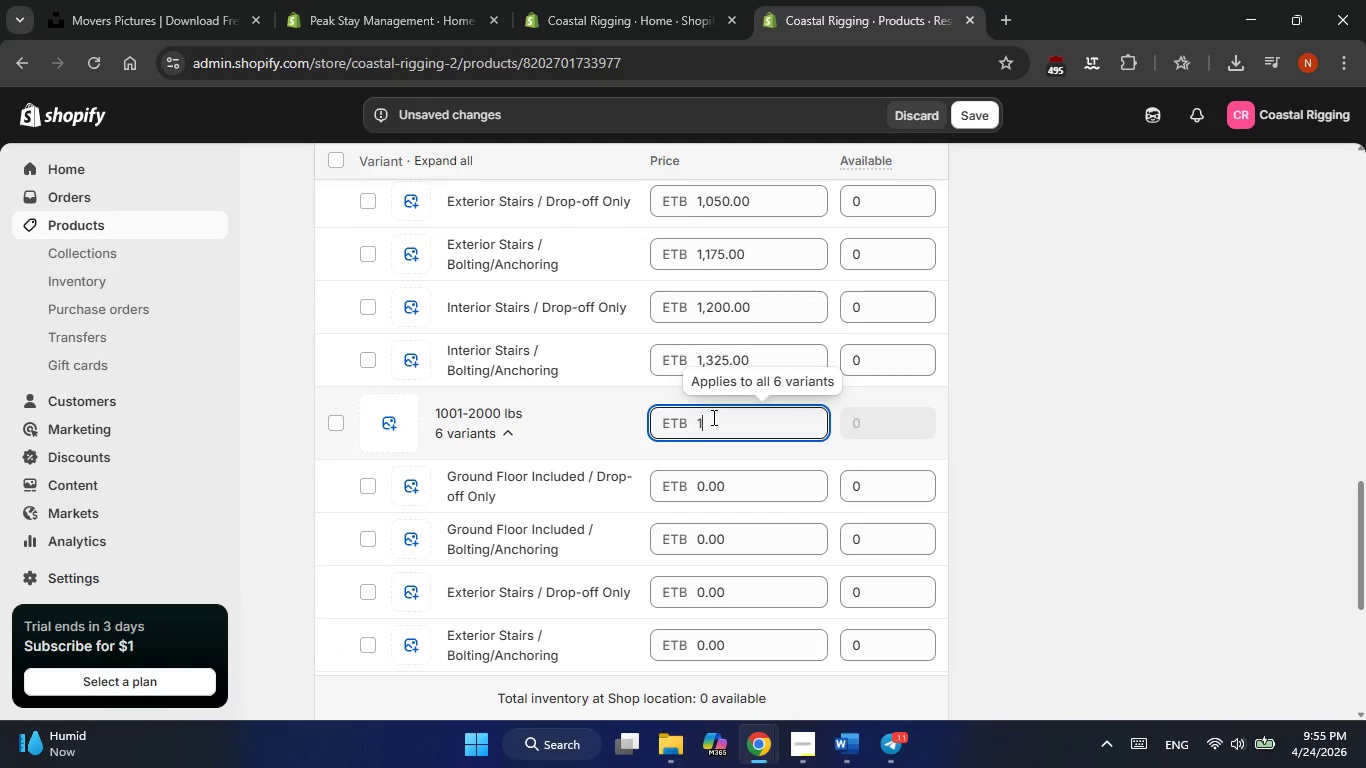 
key(Numpad2)
 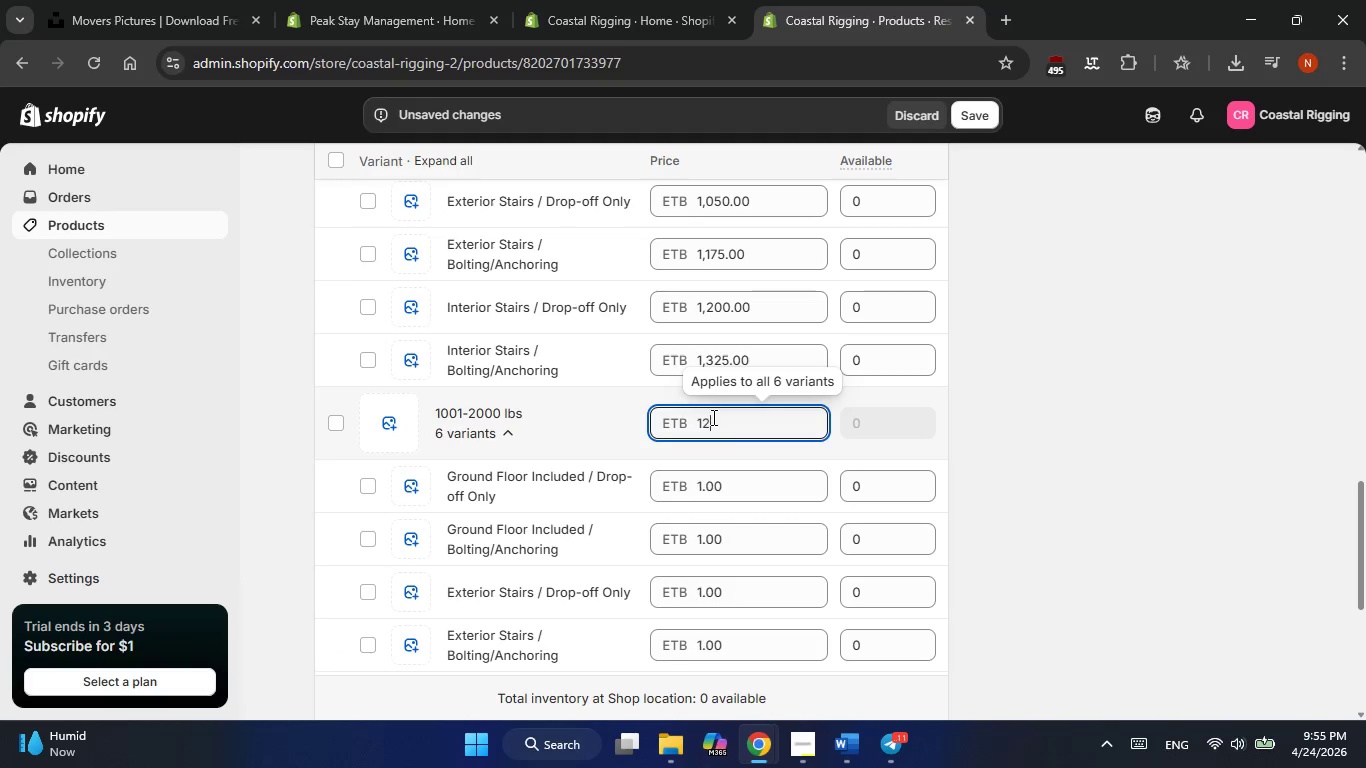 
key(Numpad0)
 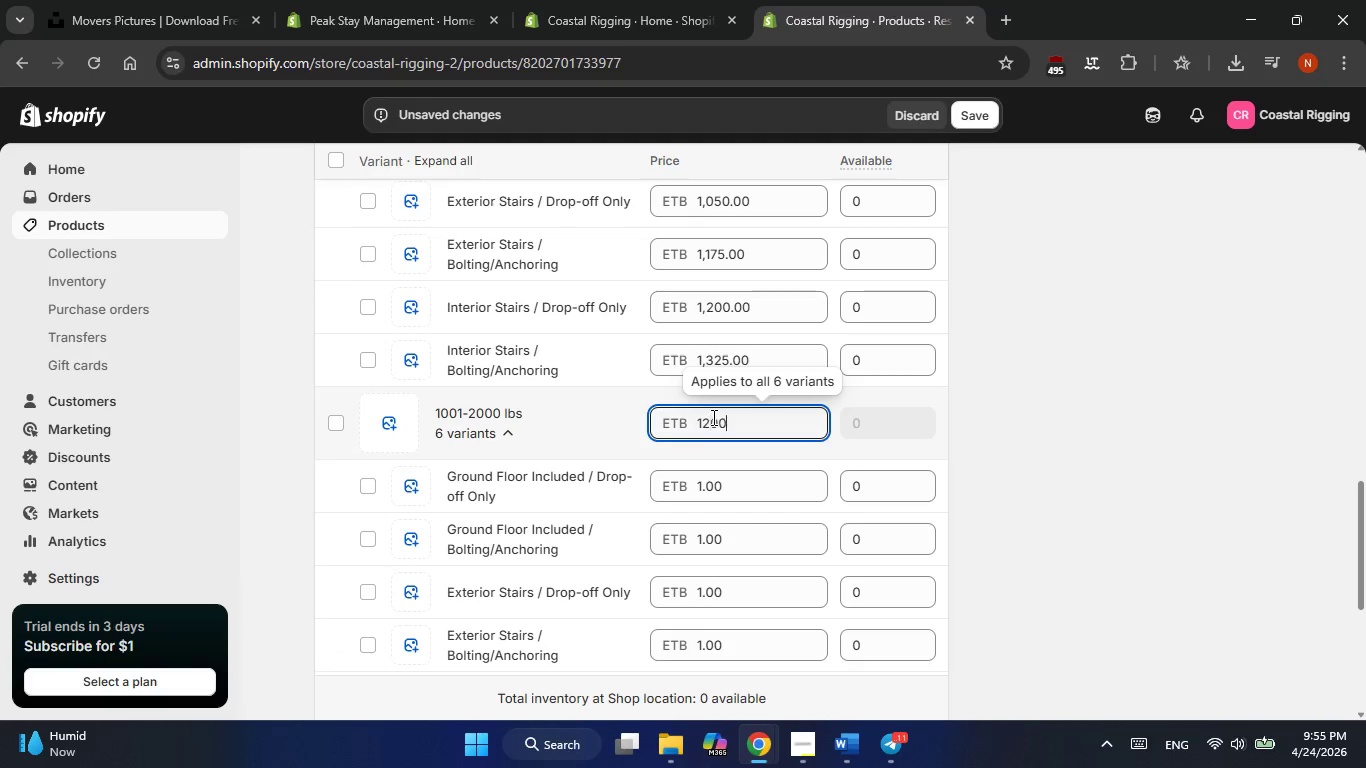 
key(Numpad0)
 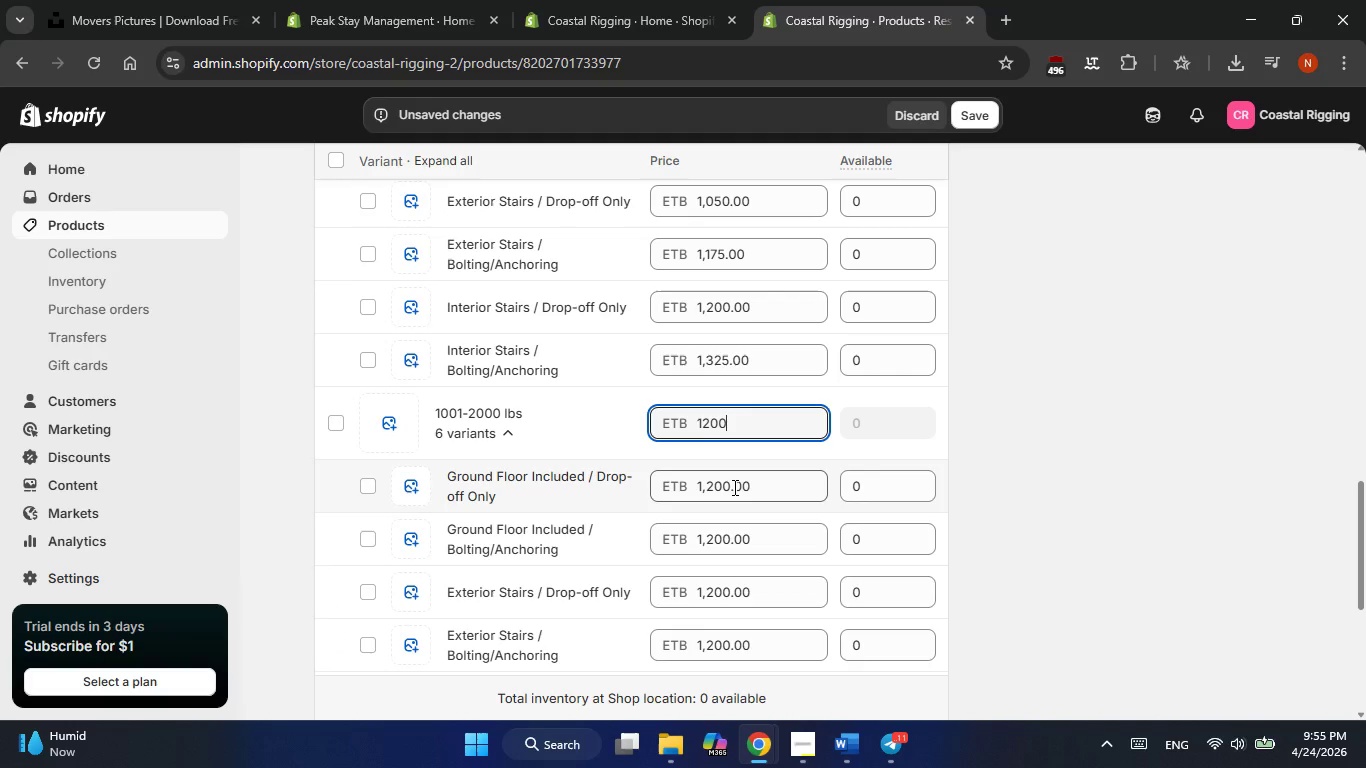 
left_click([733, 487])
 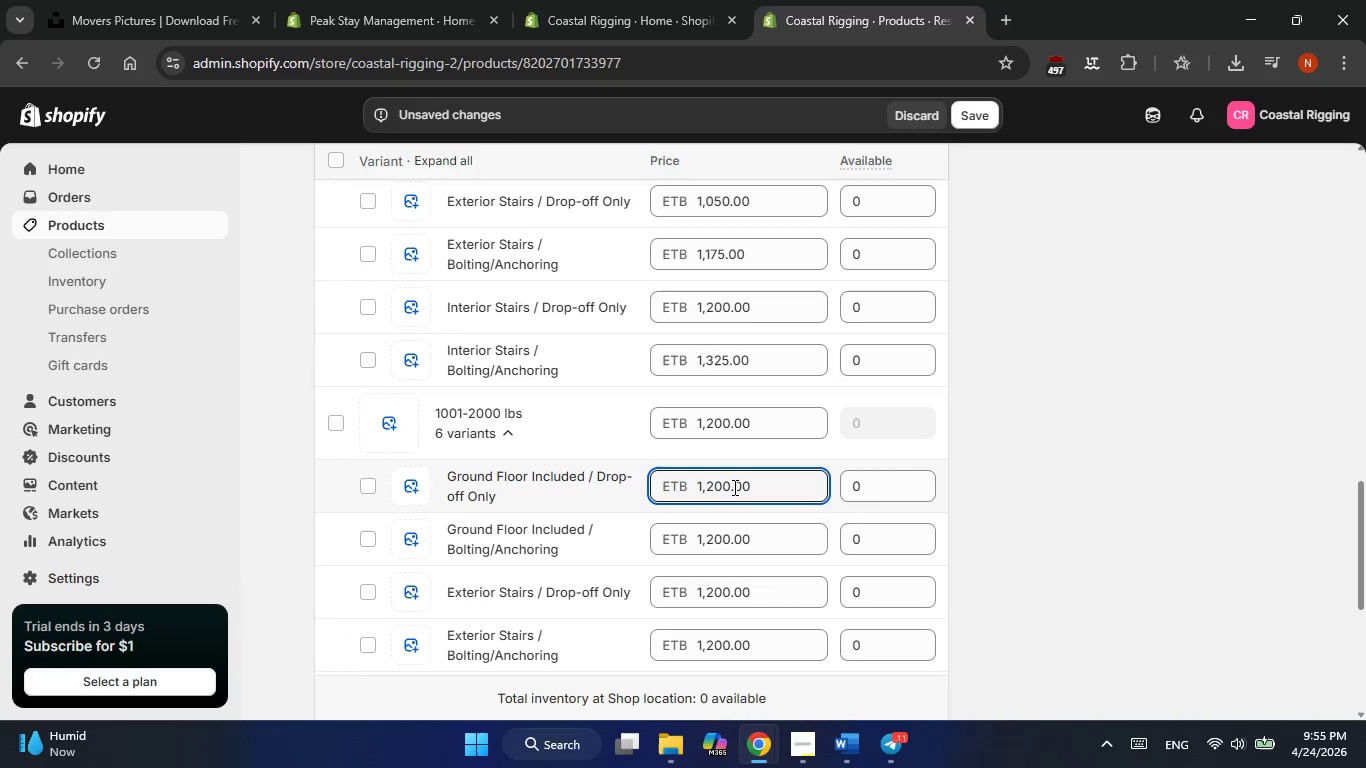 
key(ArrowLeft)
 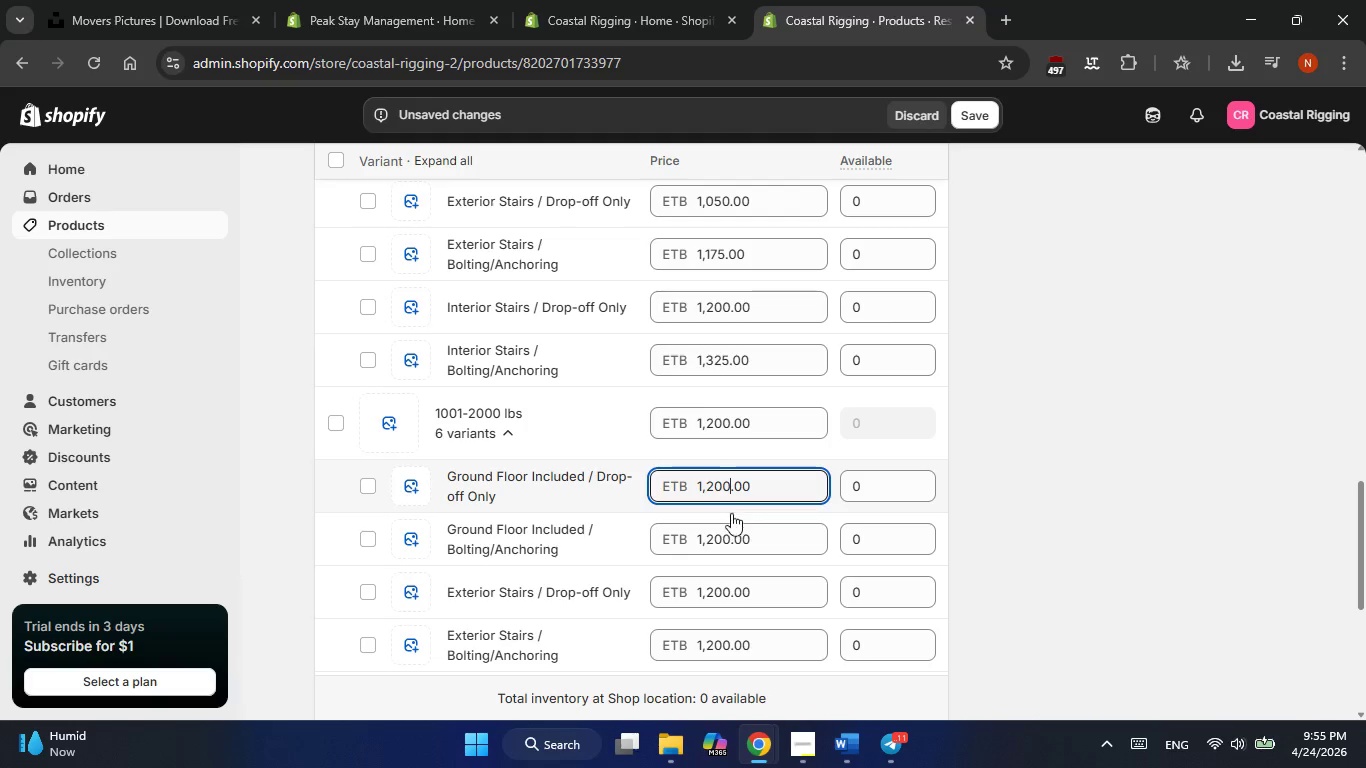 
left_click_drag(start_coordinate=[729, 539], to_coordinate=[715, 539])
 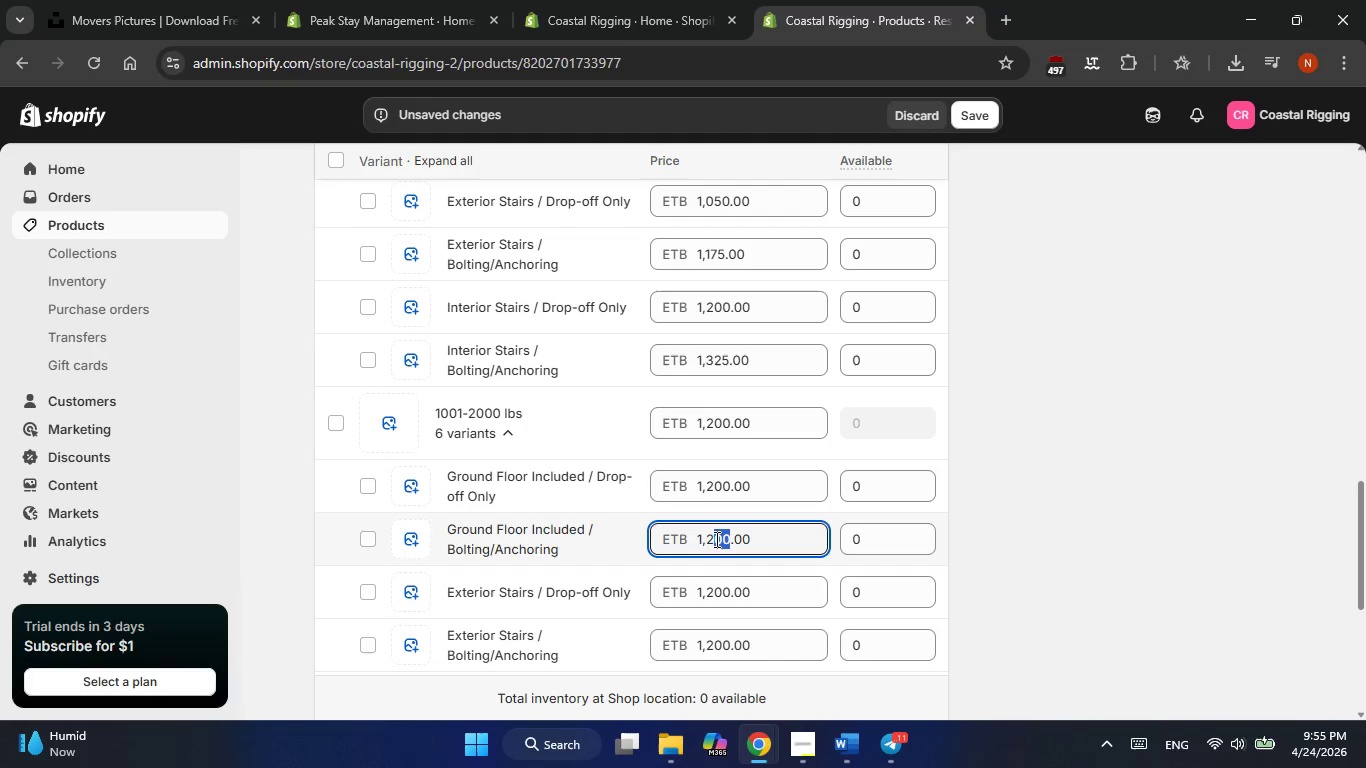 
wait(8.17)
 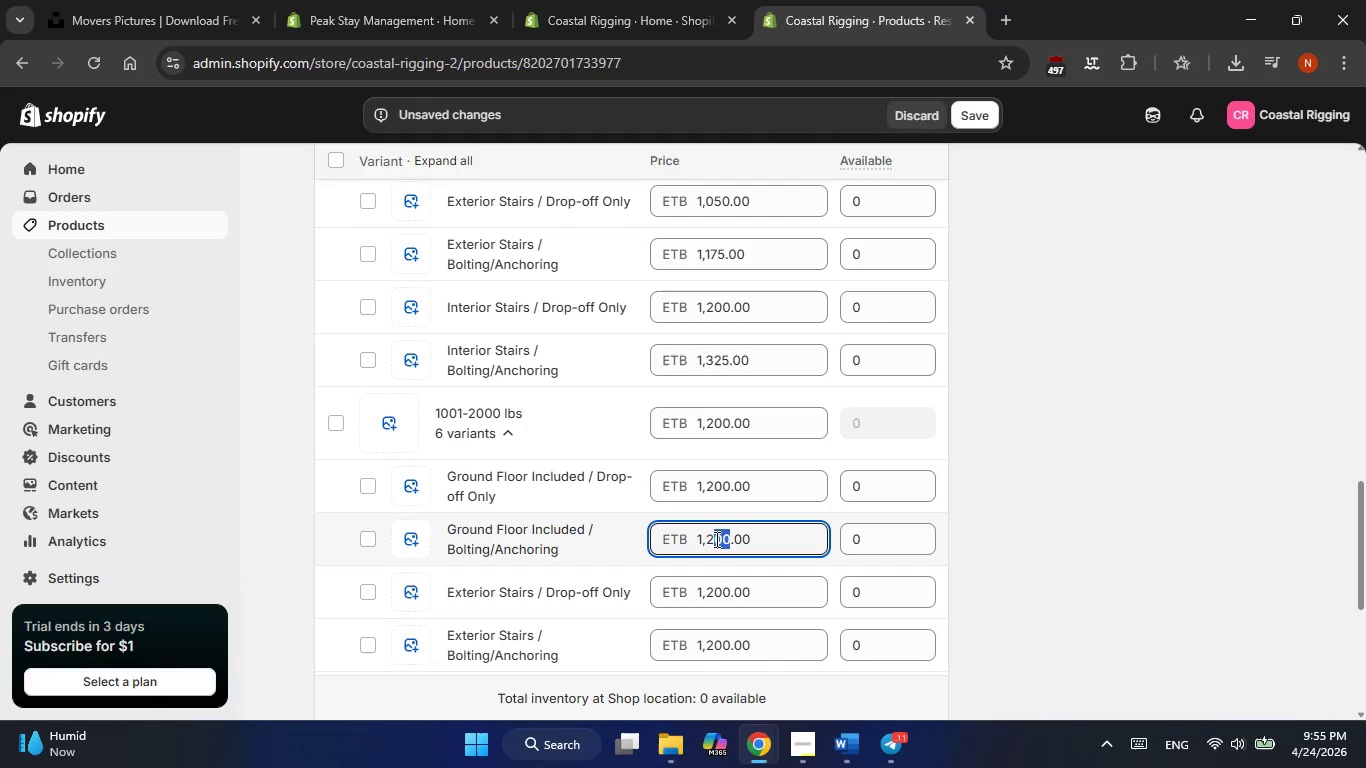 
key(Backspace)
 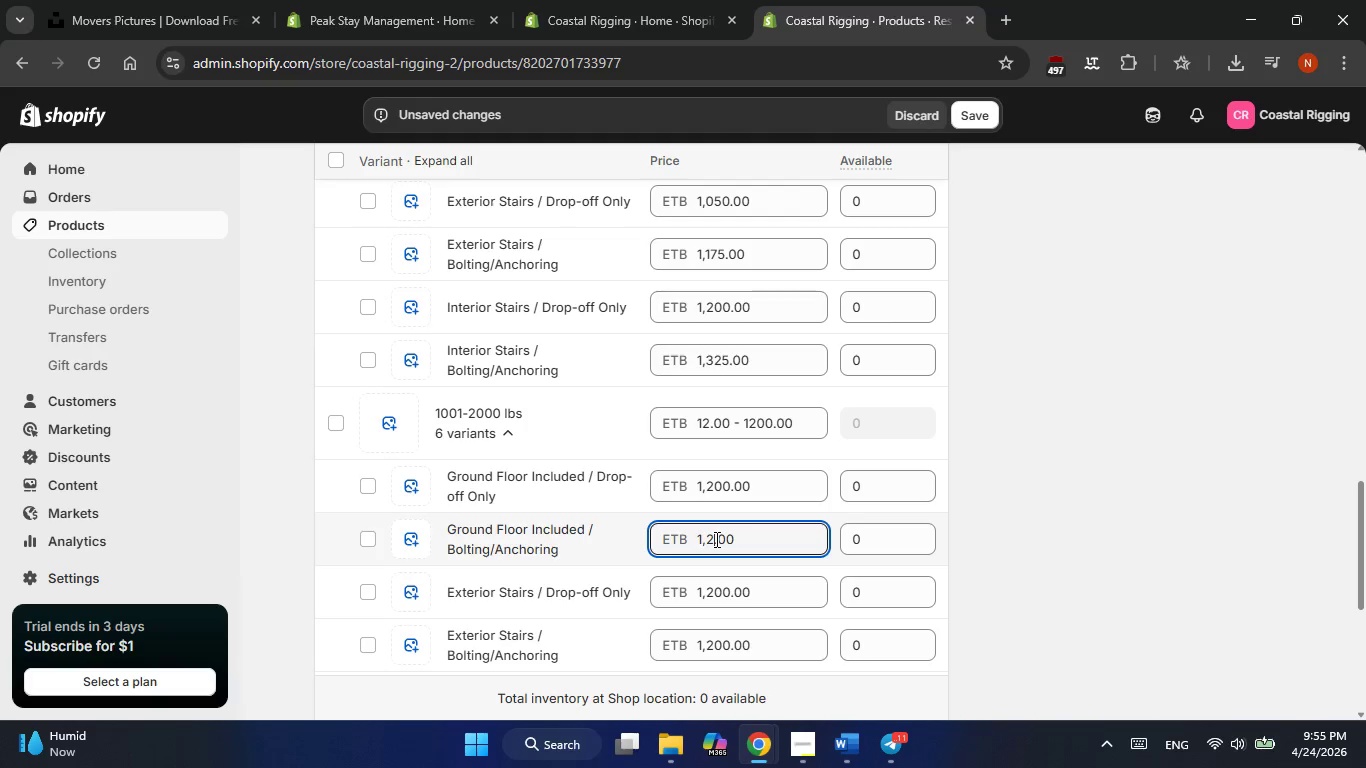 
key(Backspace)
 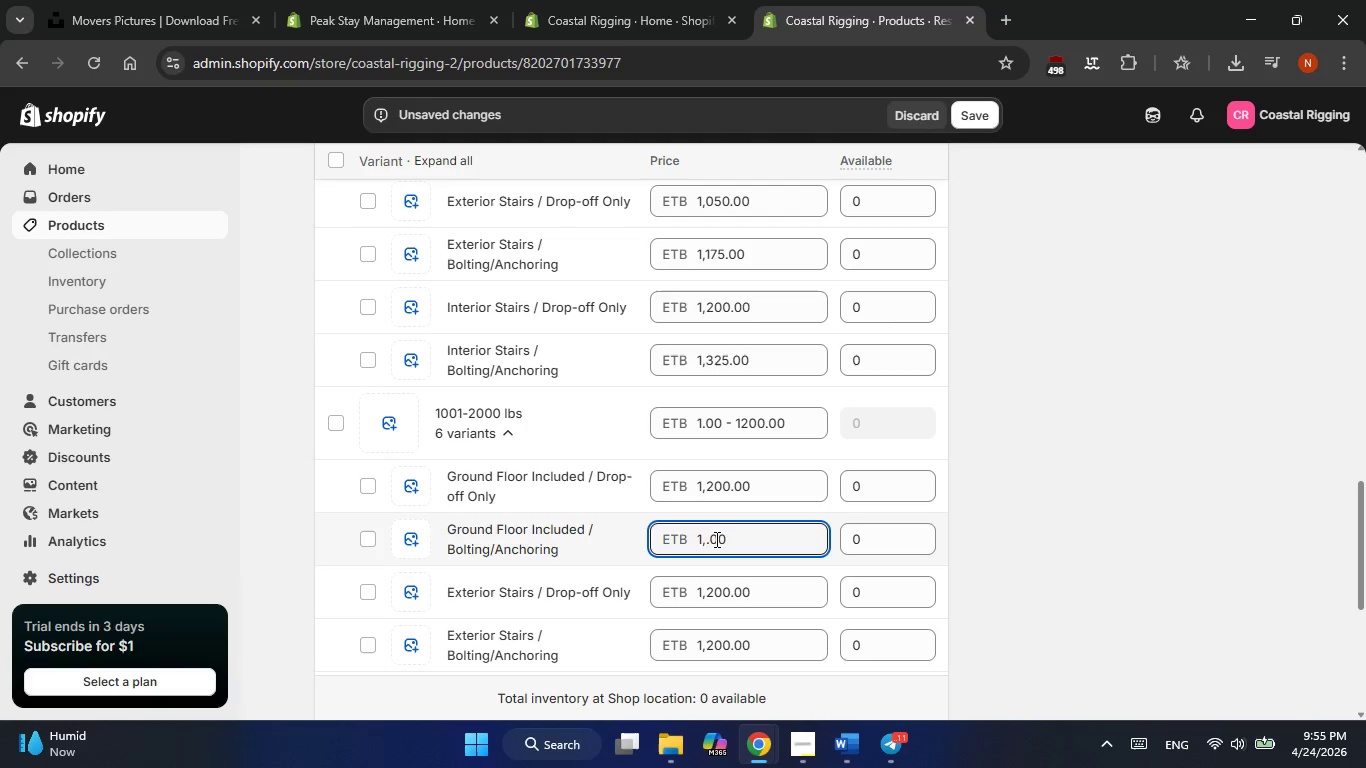 
key(Numpad3)
 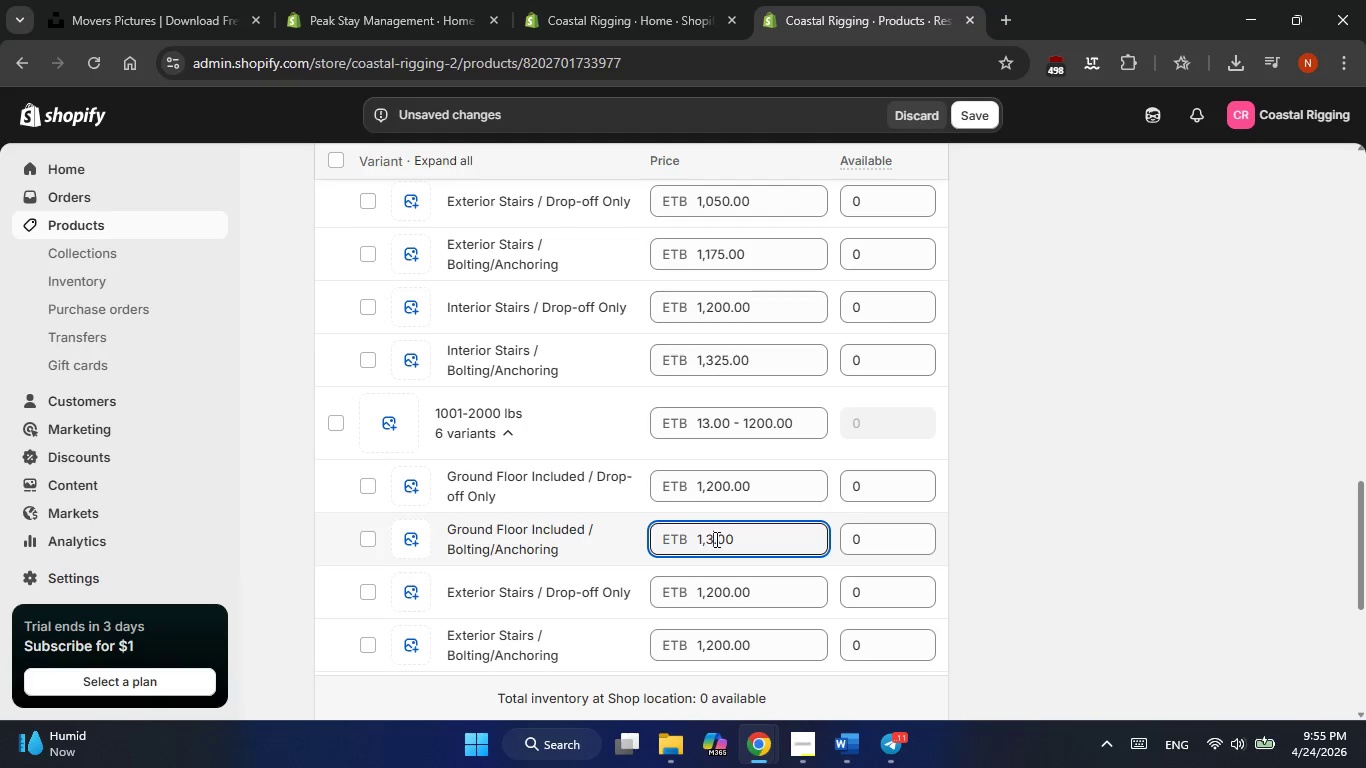 
key(Numpad2)
 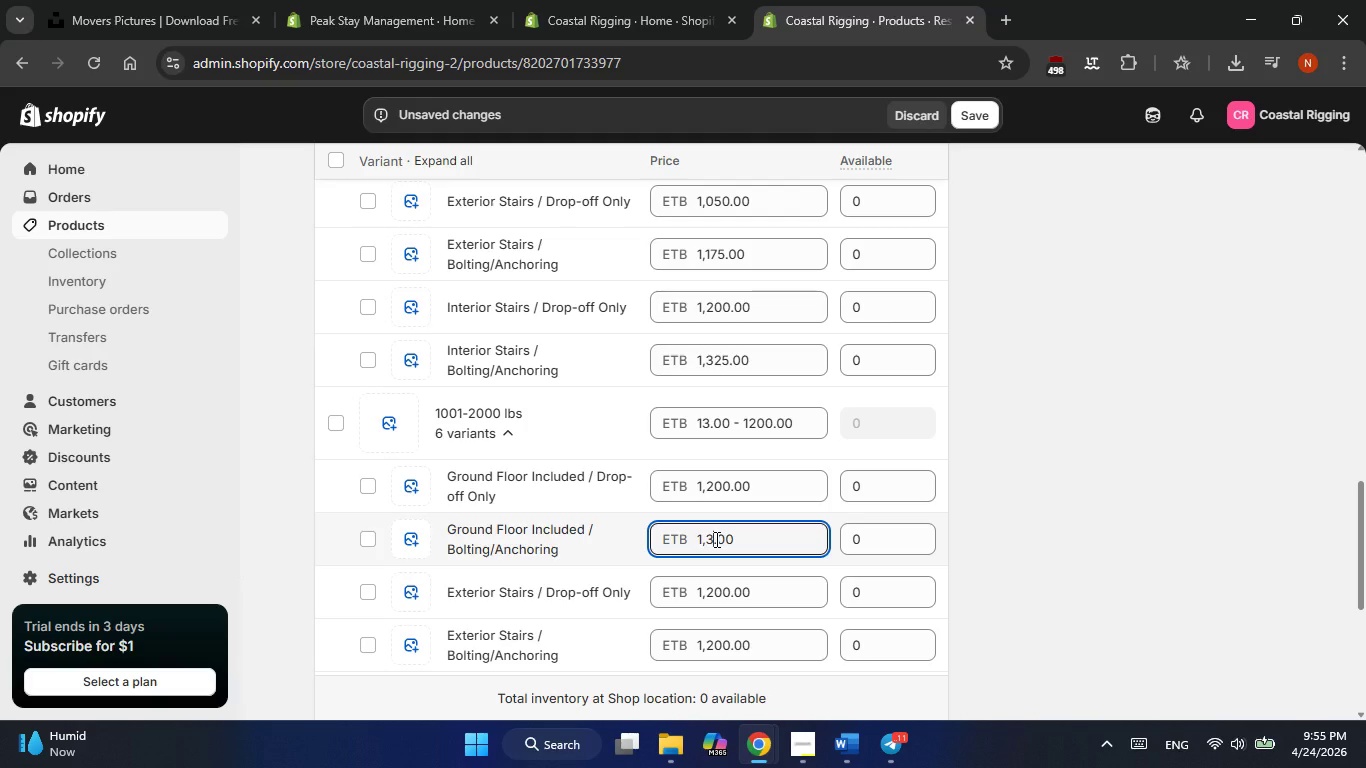 
key(Numpad5)
 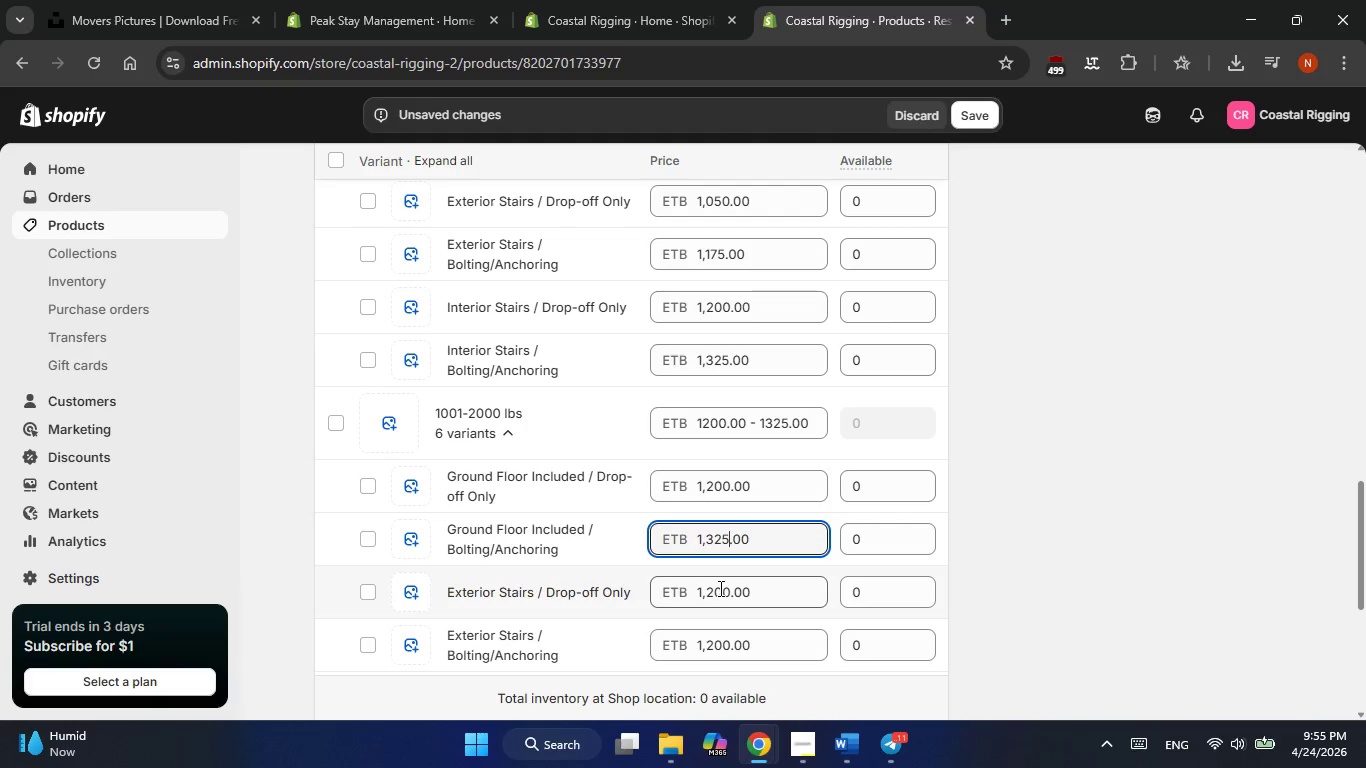 
left_click([719, 588])
 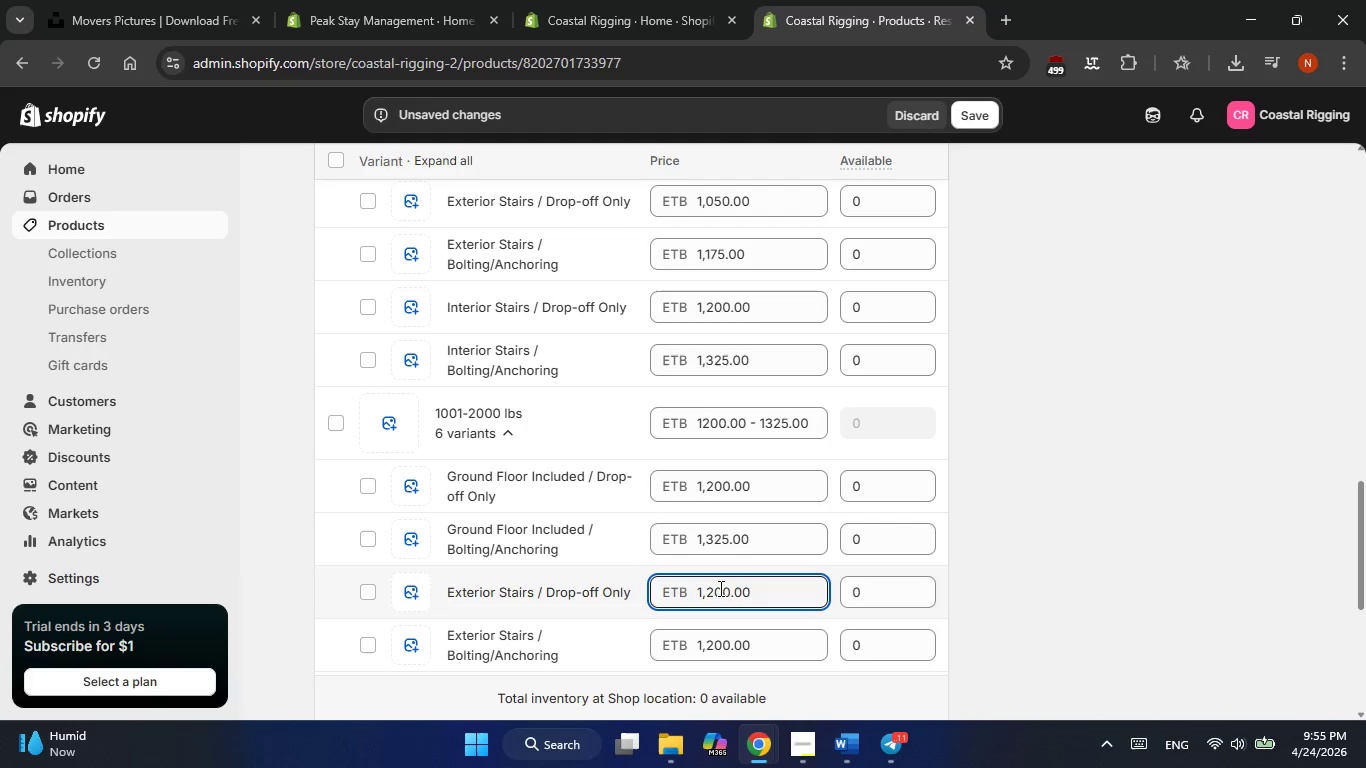 
wait(10.34)
 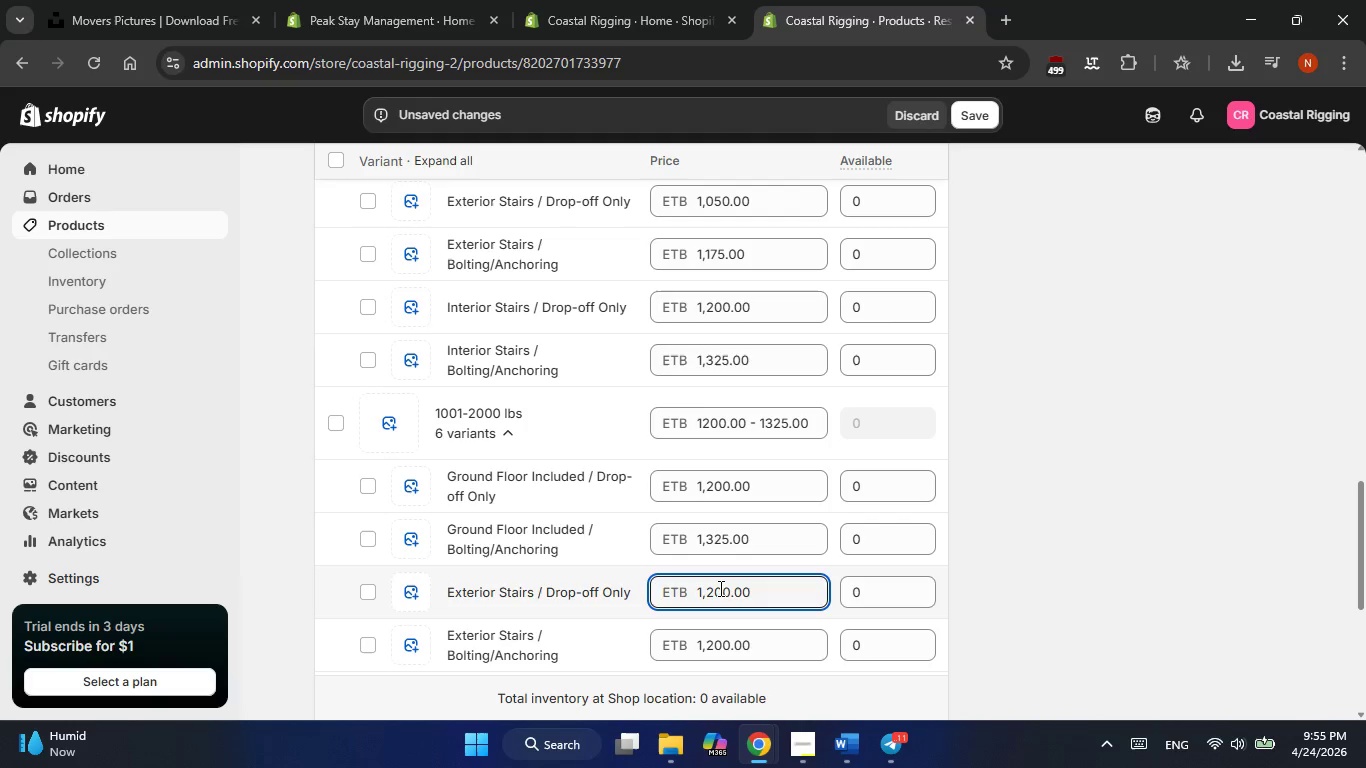 
key(Backspace)
 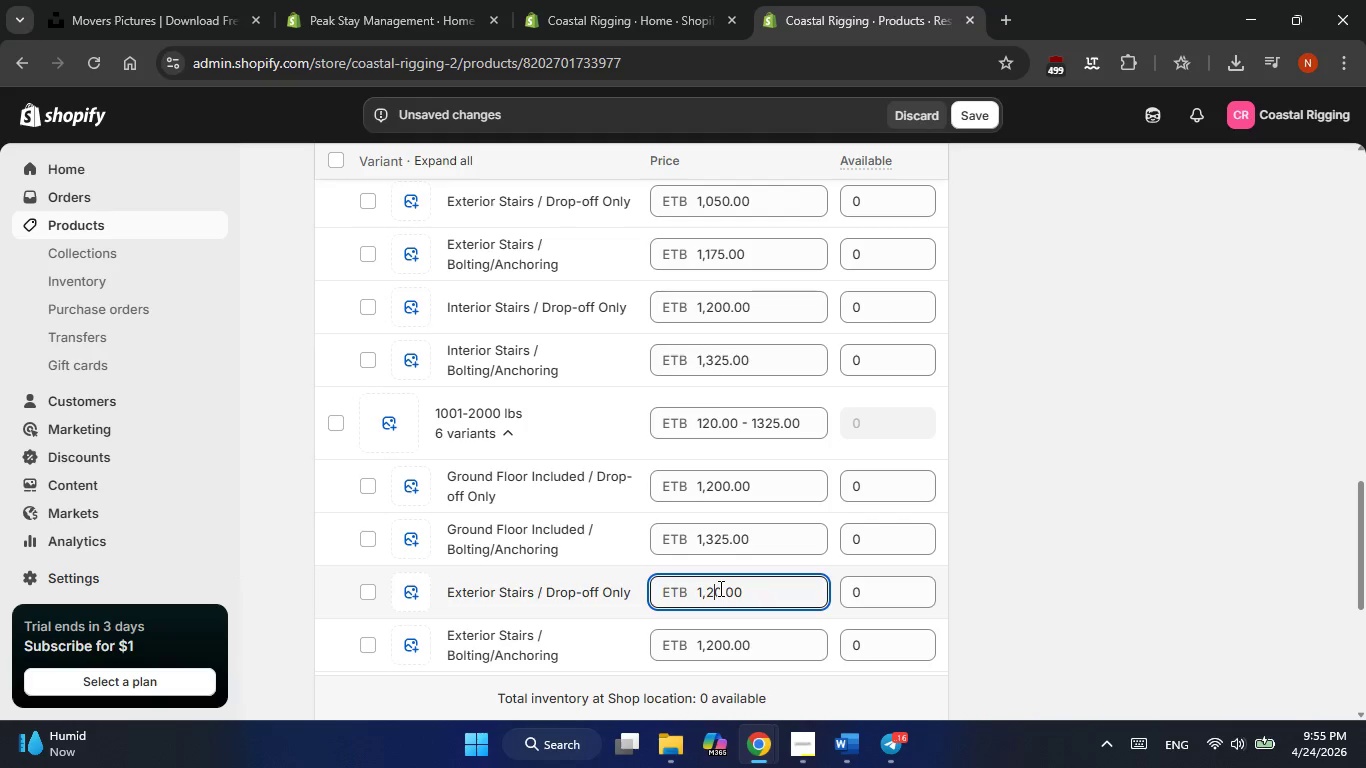 
key(Backspace)
 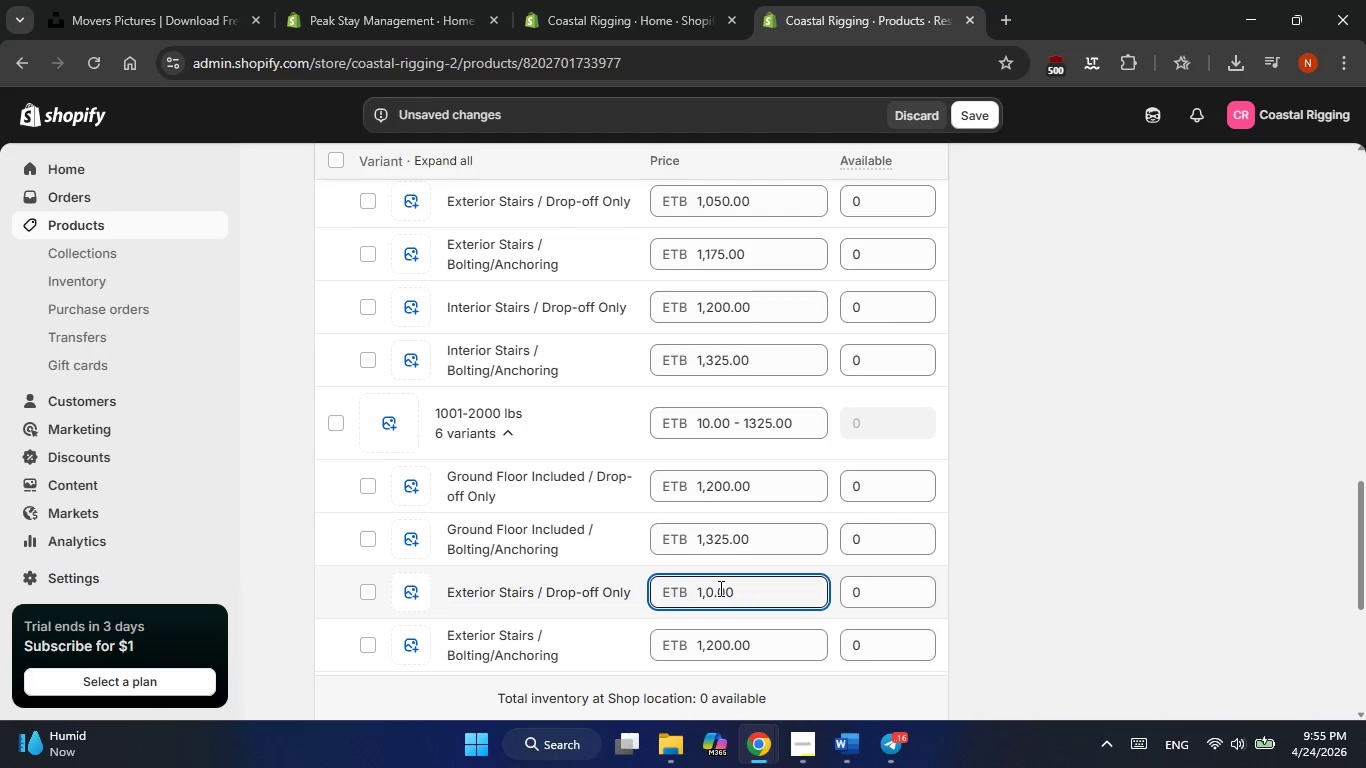 
key(Numpad3)
 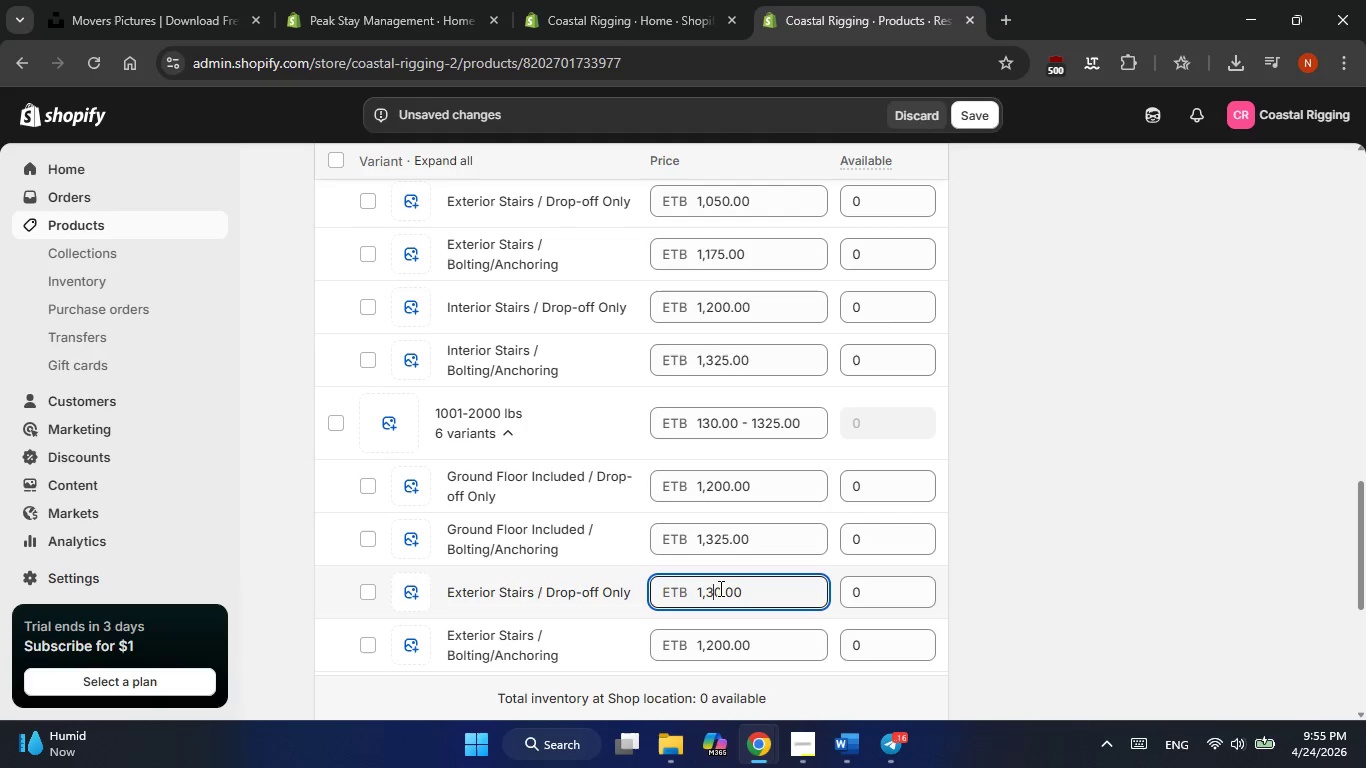 
key(Numpad5)
 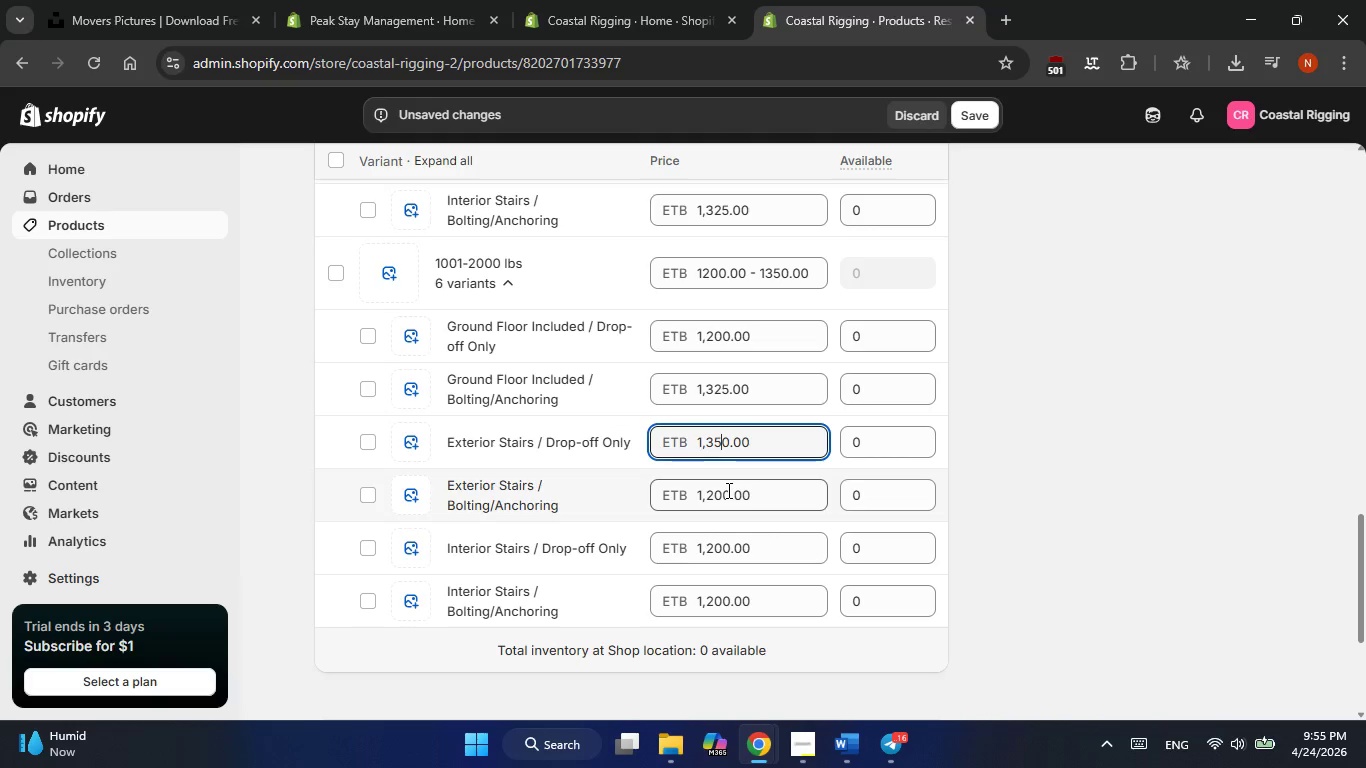 
wait(6.41)
 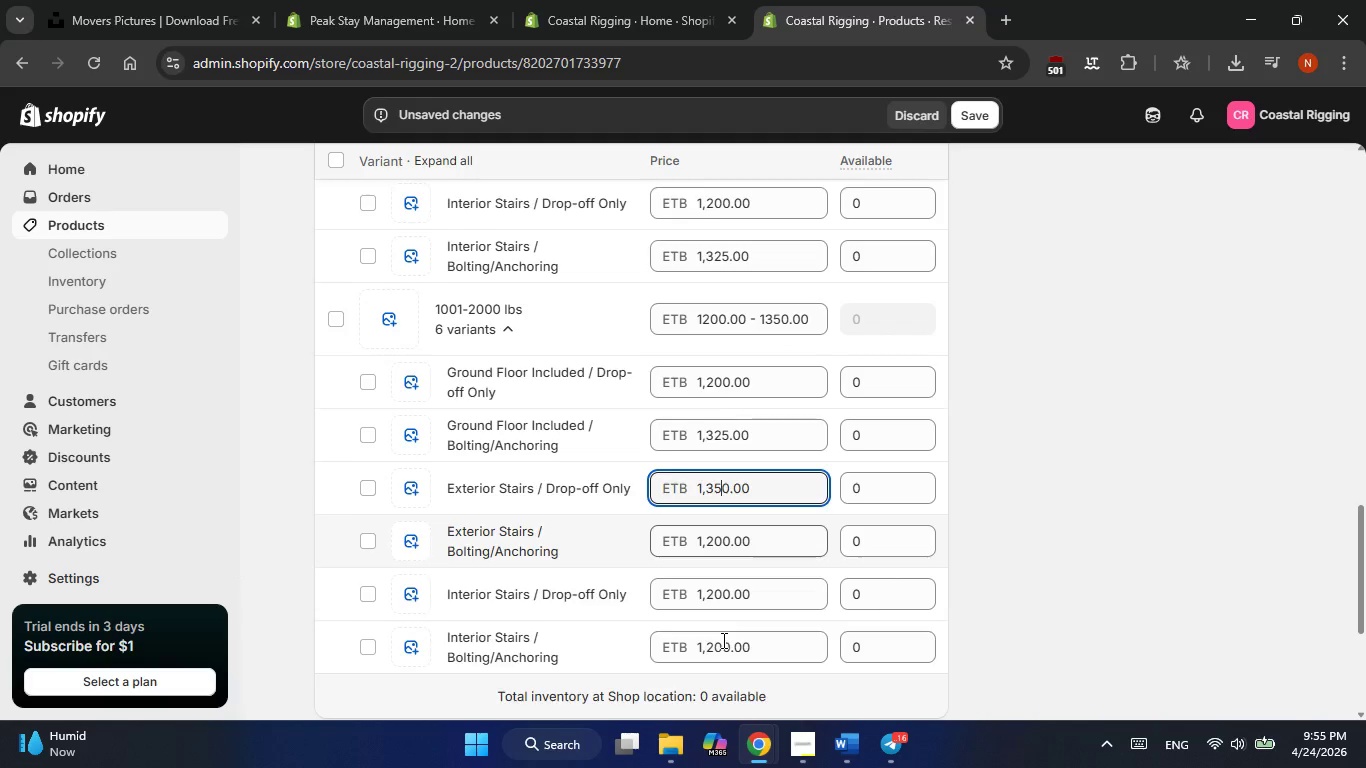 
left_click([728, 496])
 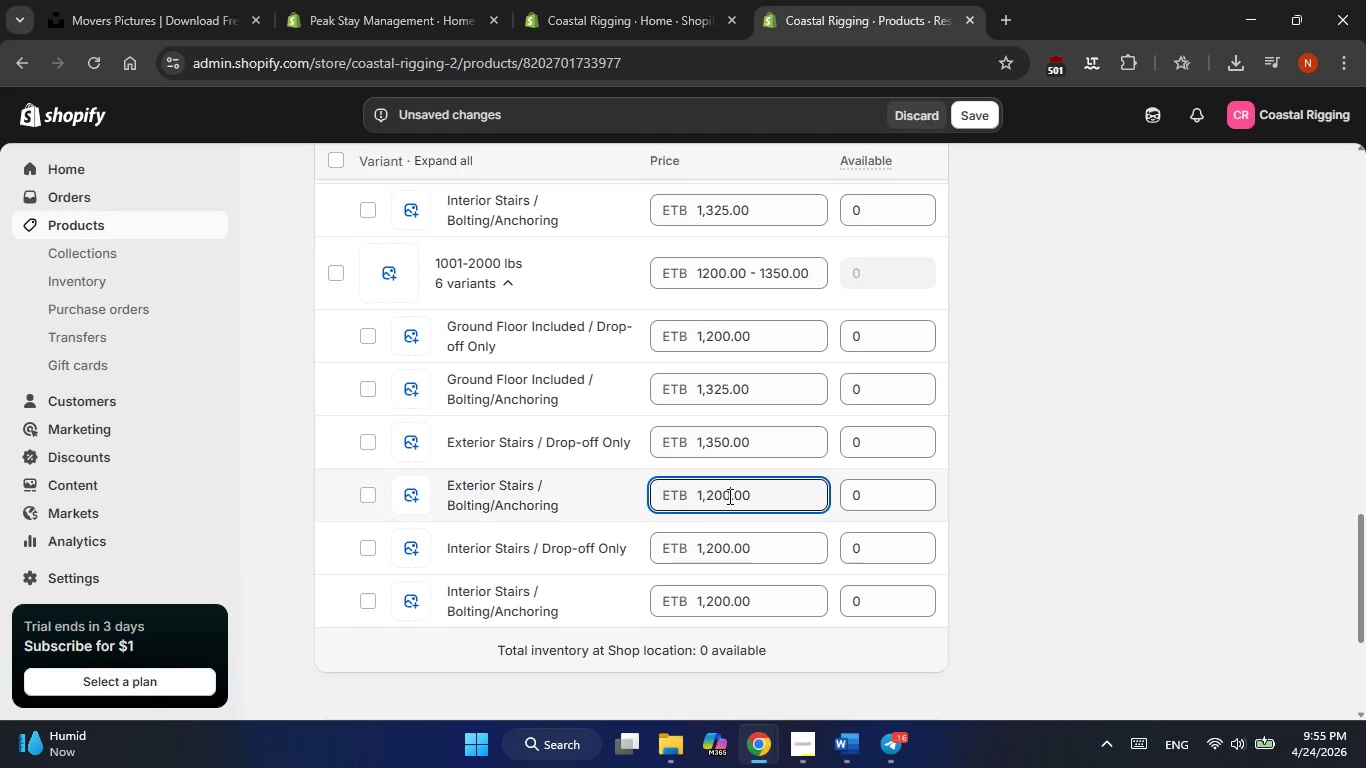 
key(Backspace)
 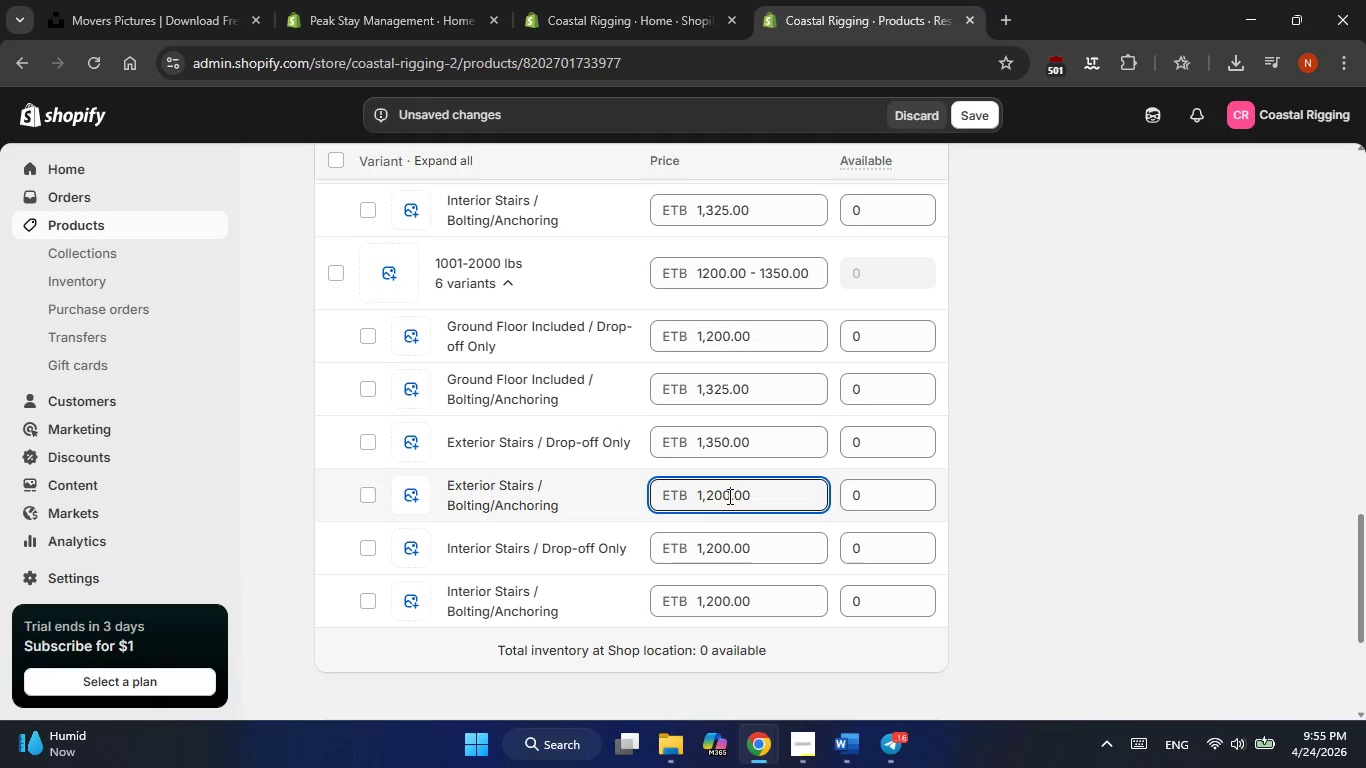 
key(Backspace)
 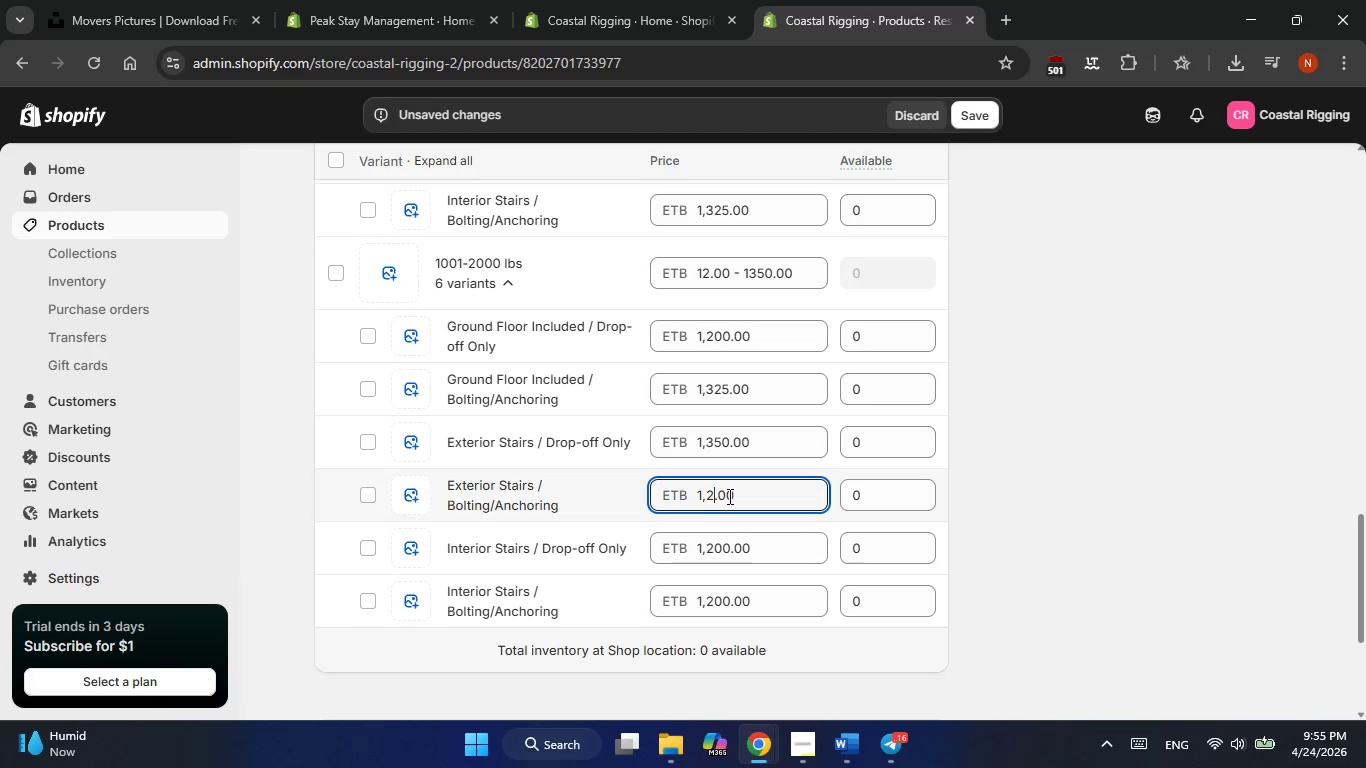 
key(Backspace)
 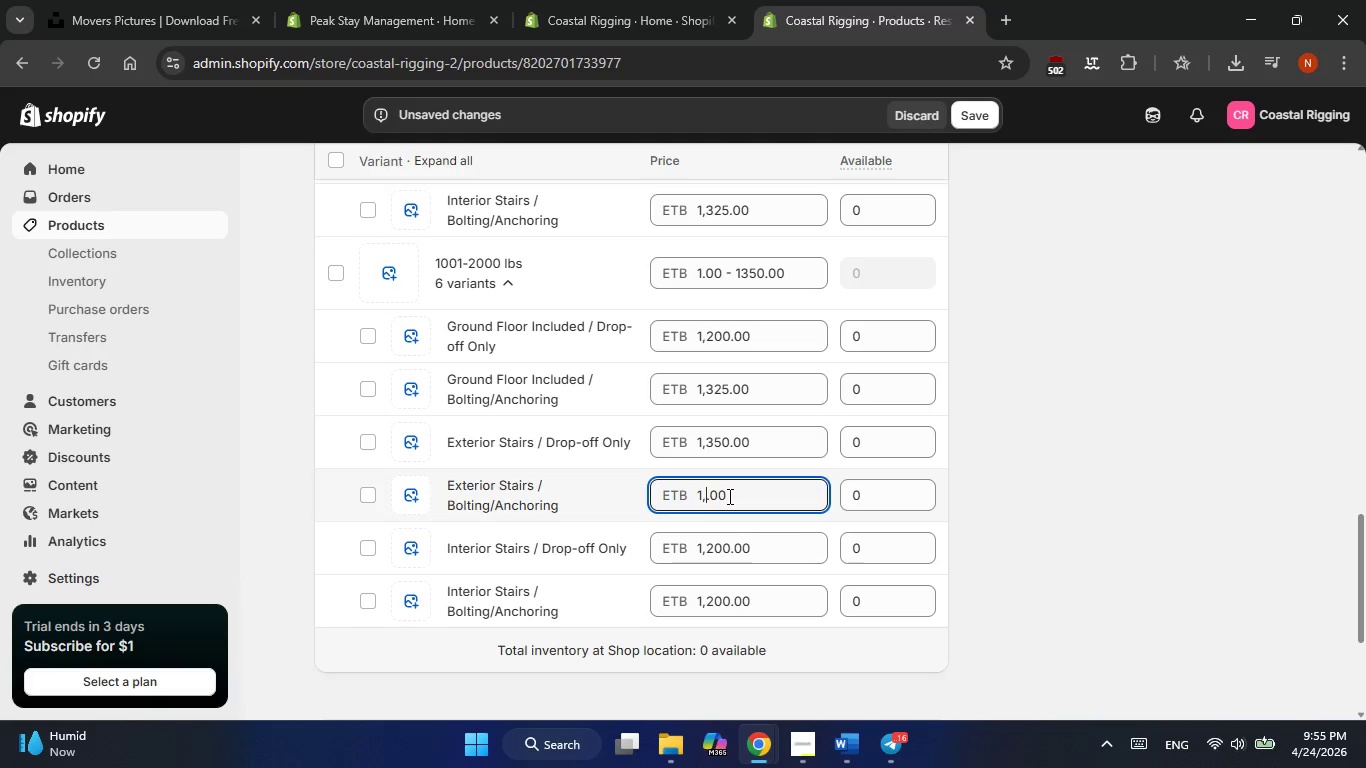 
key(Numpad4)
 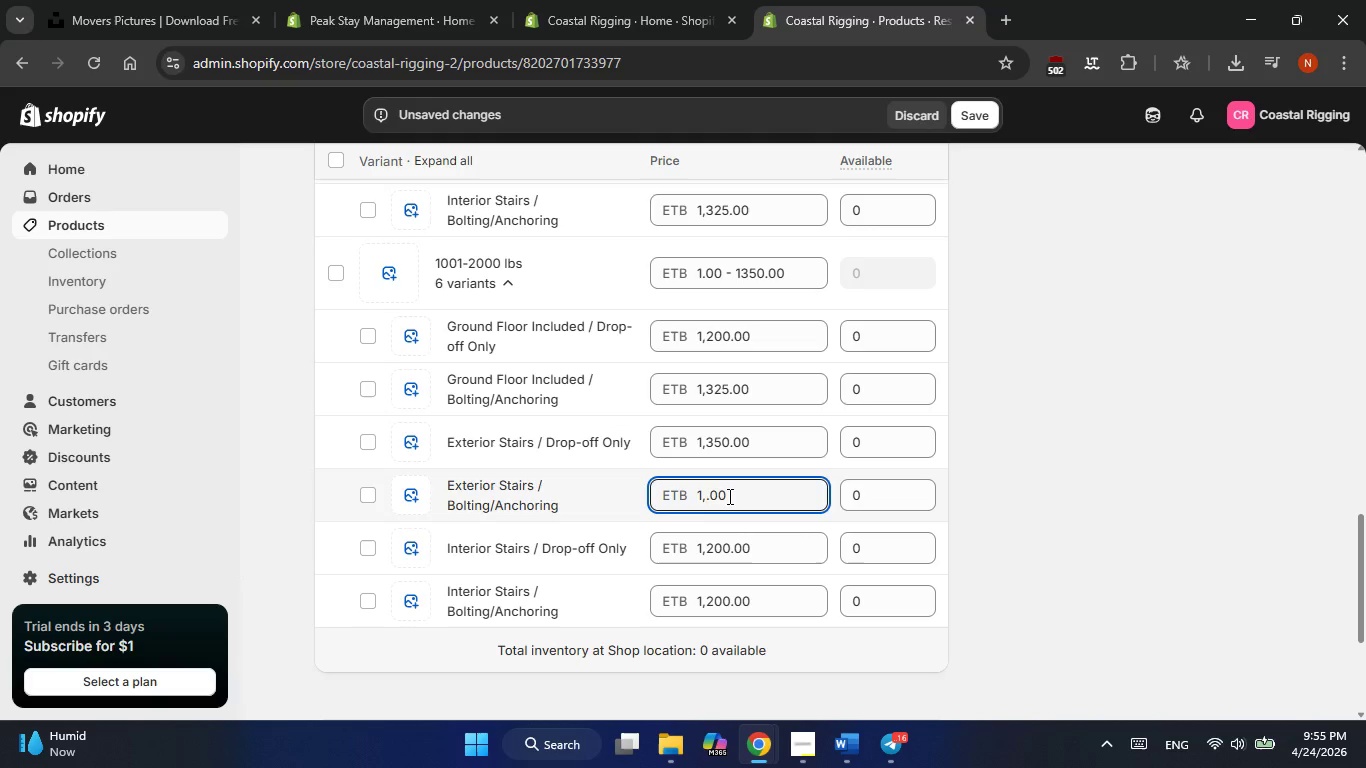 
key(Numpad7)
 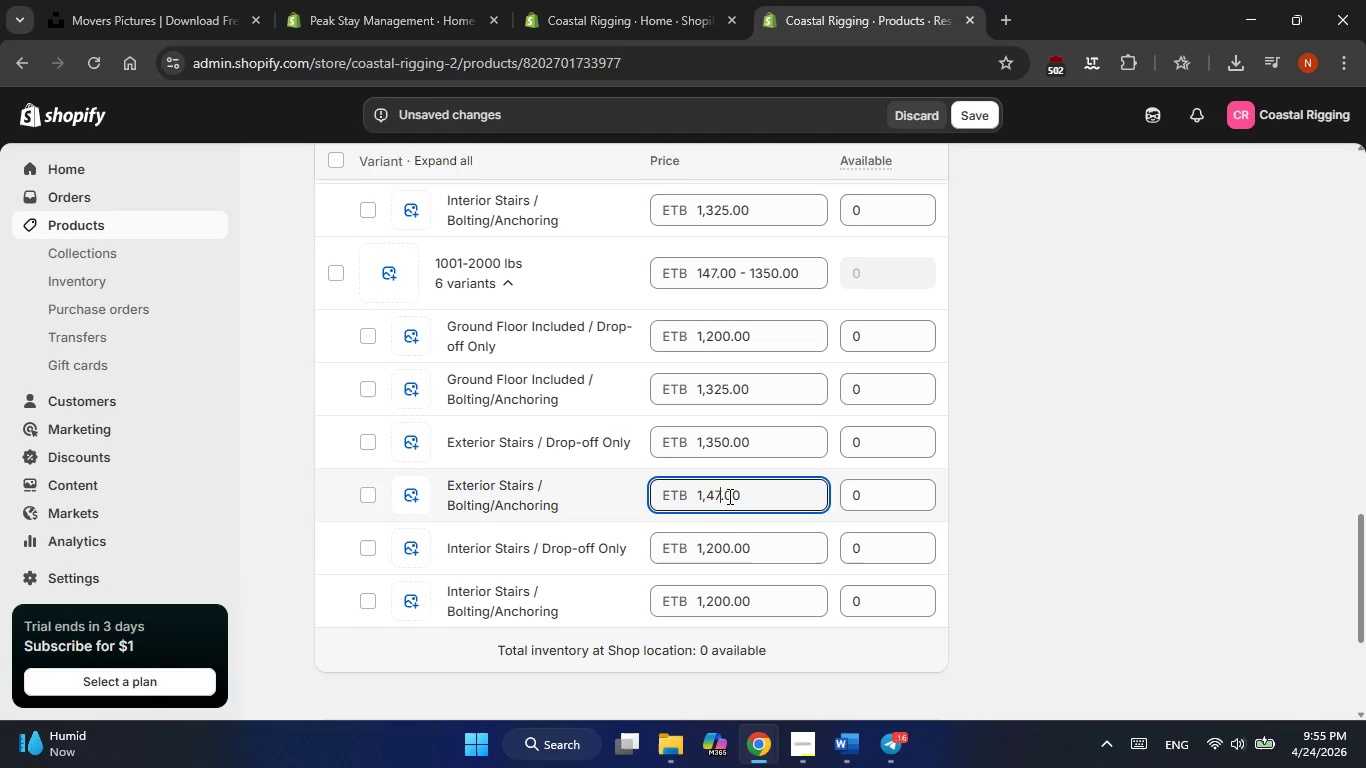 
key(Numpad5)
 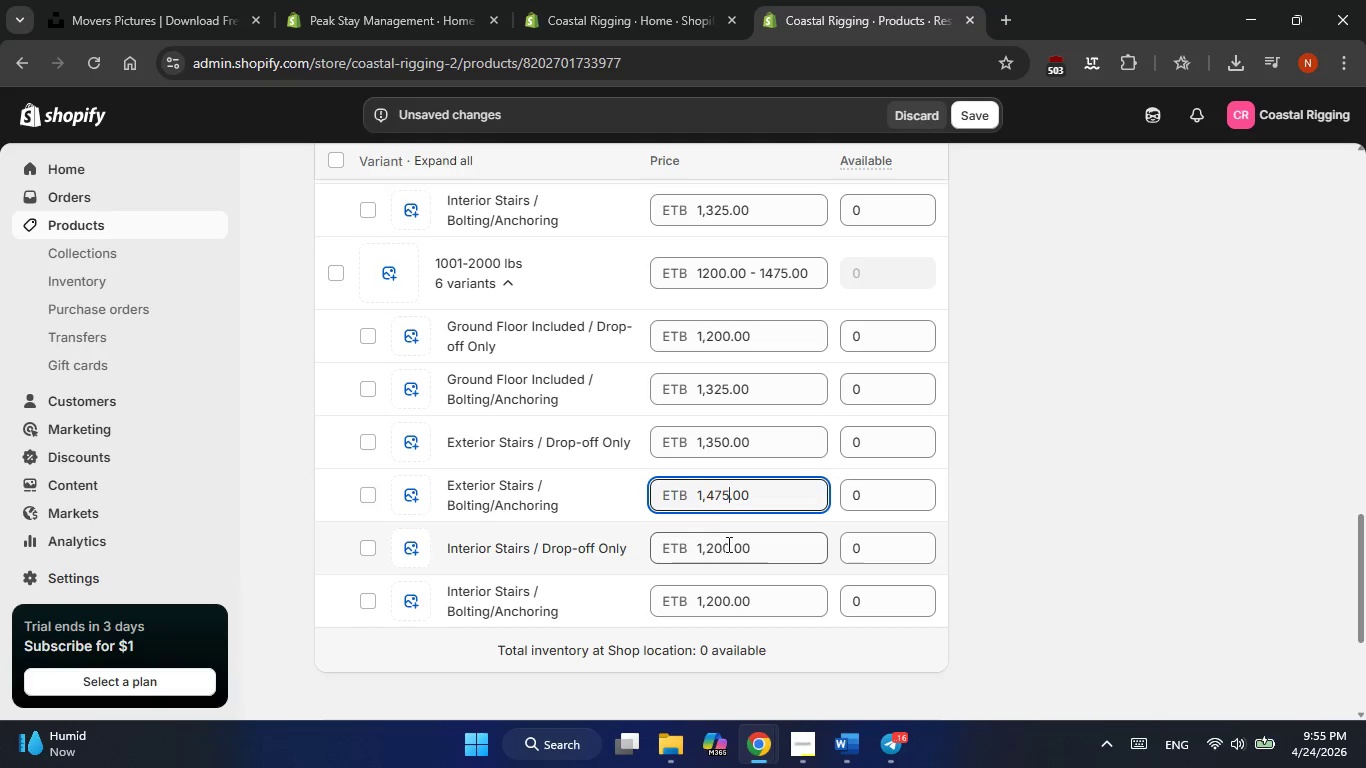 
left_click([728, 549])
 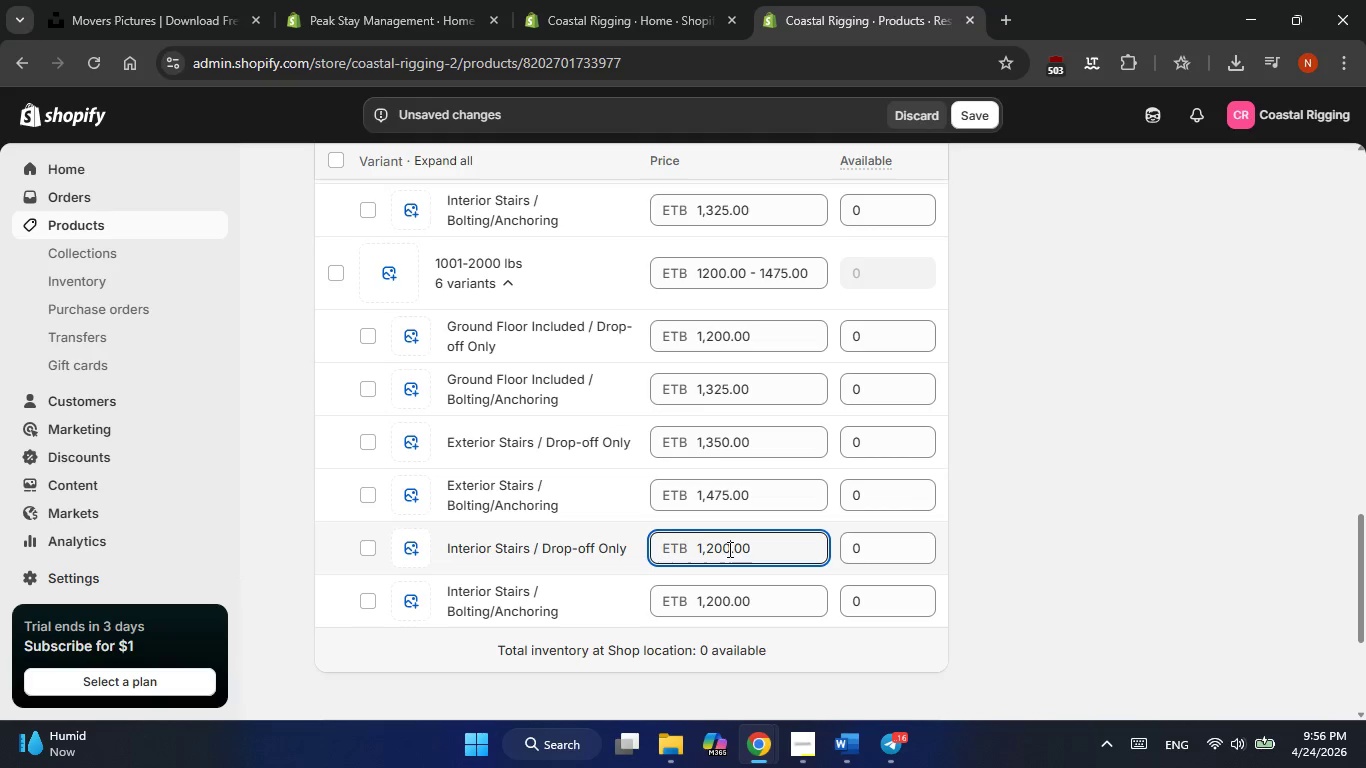 
wait(31.88)
 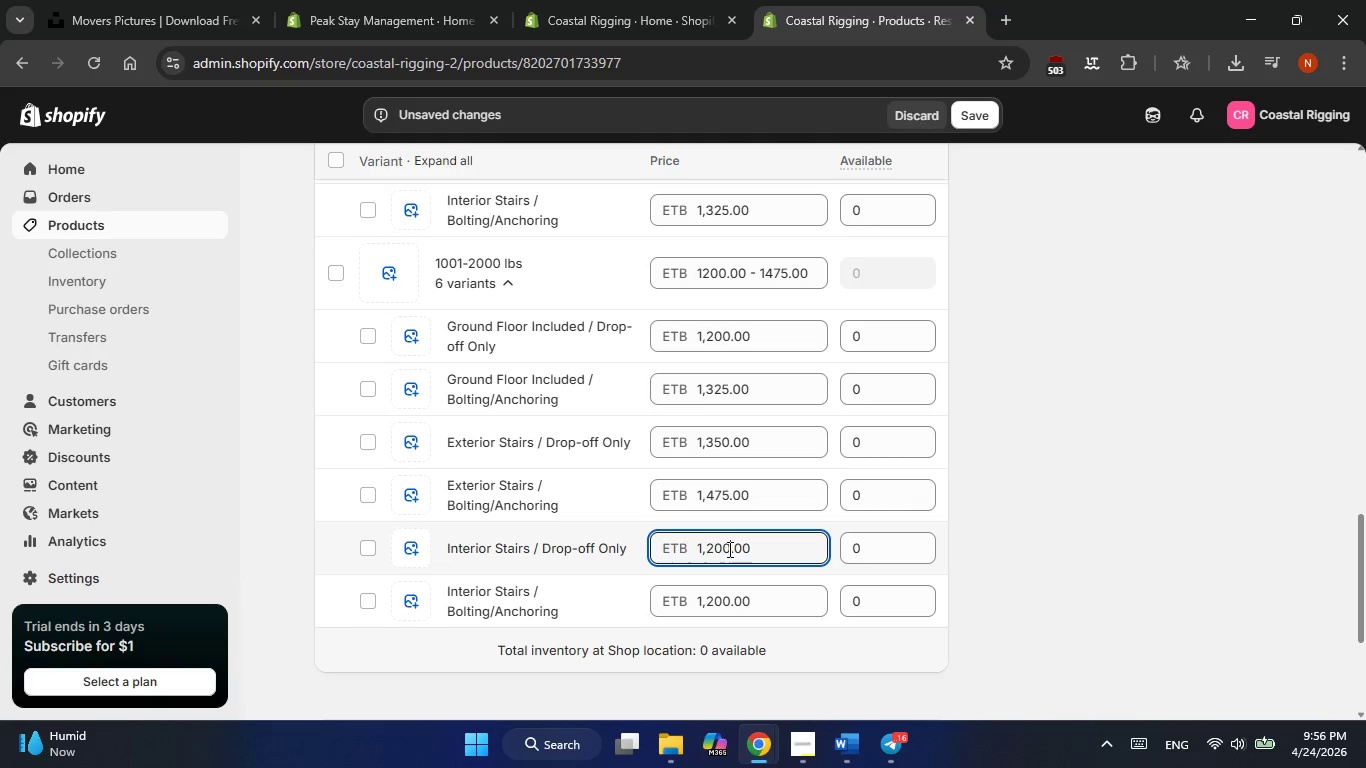 
left_click([714, 546])
 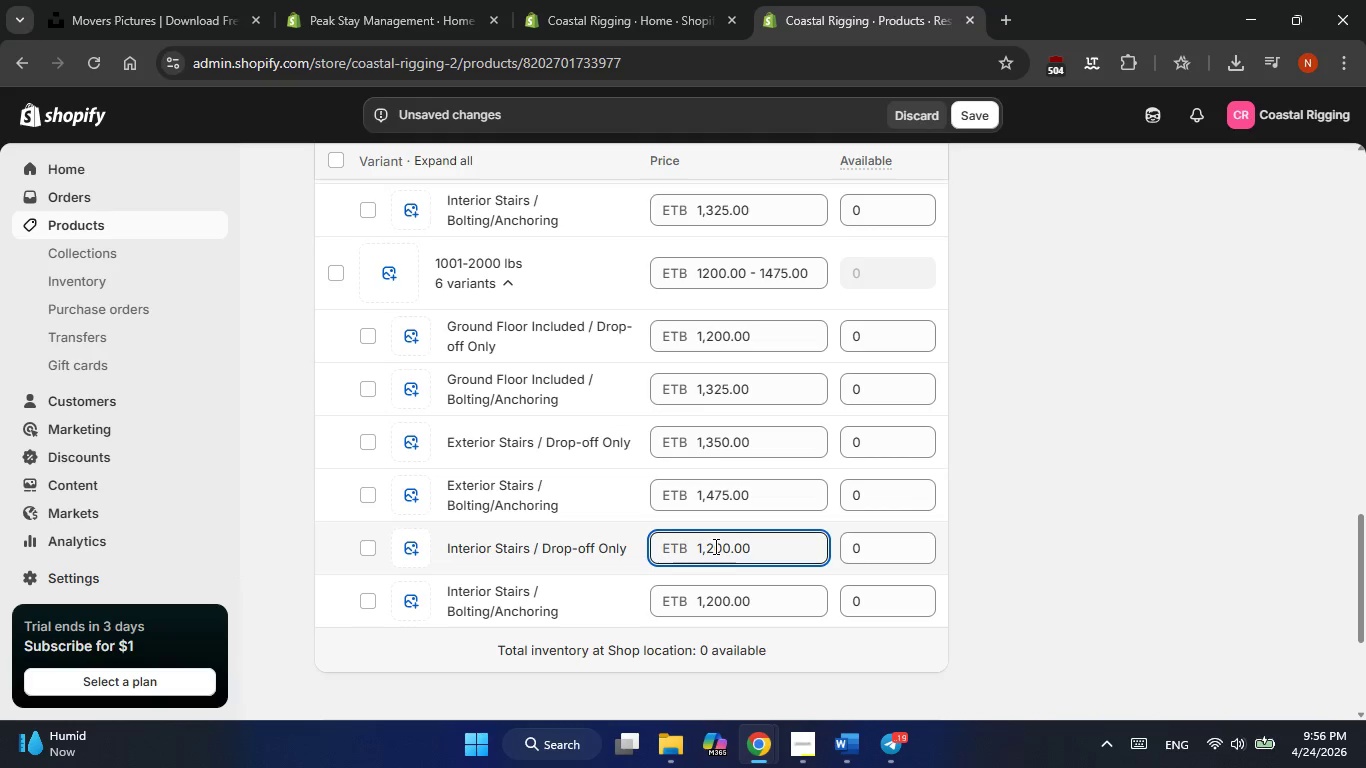 
key(Backspace)
 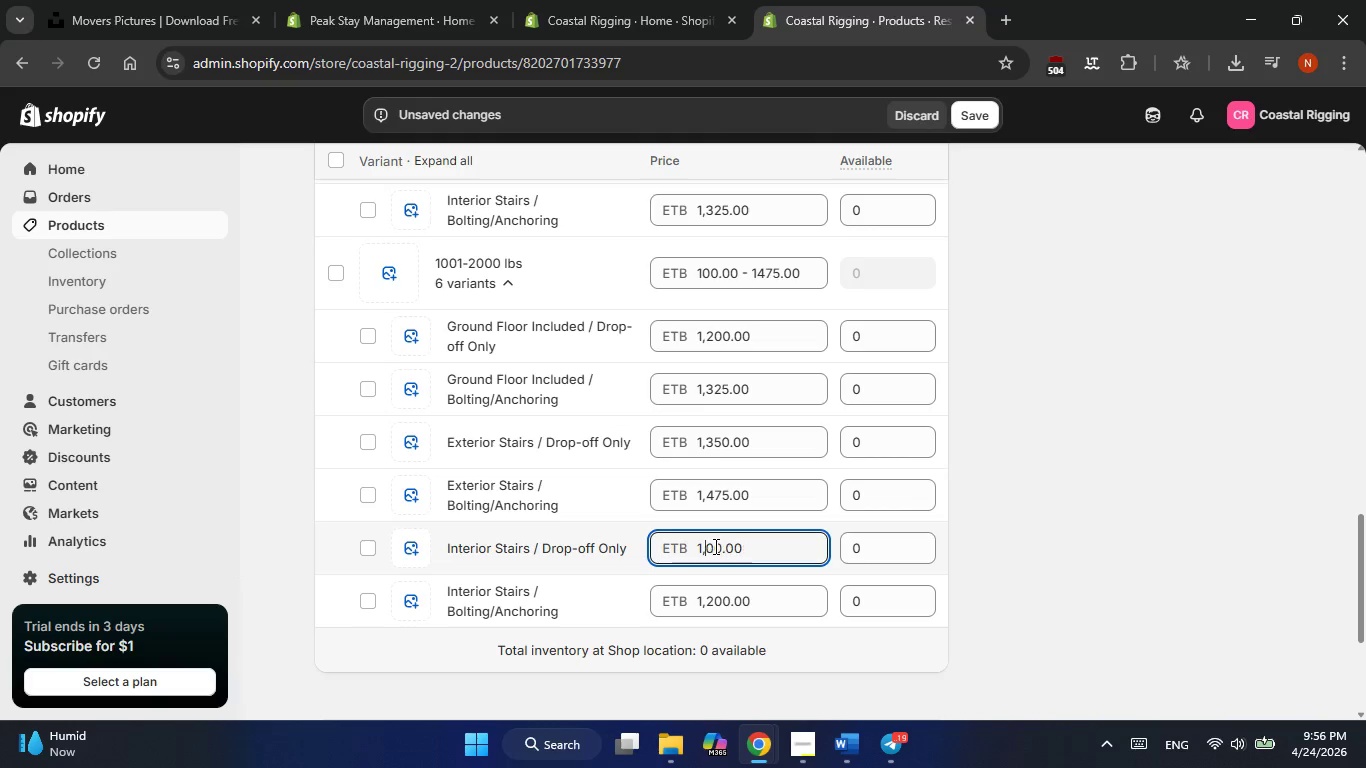 
key(Numpad5)
 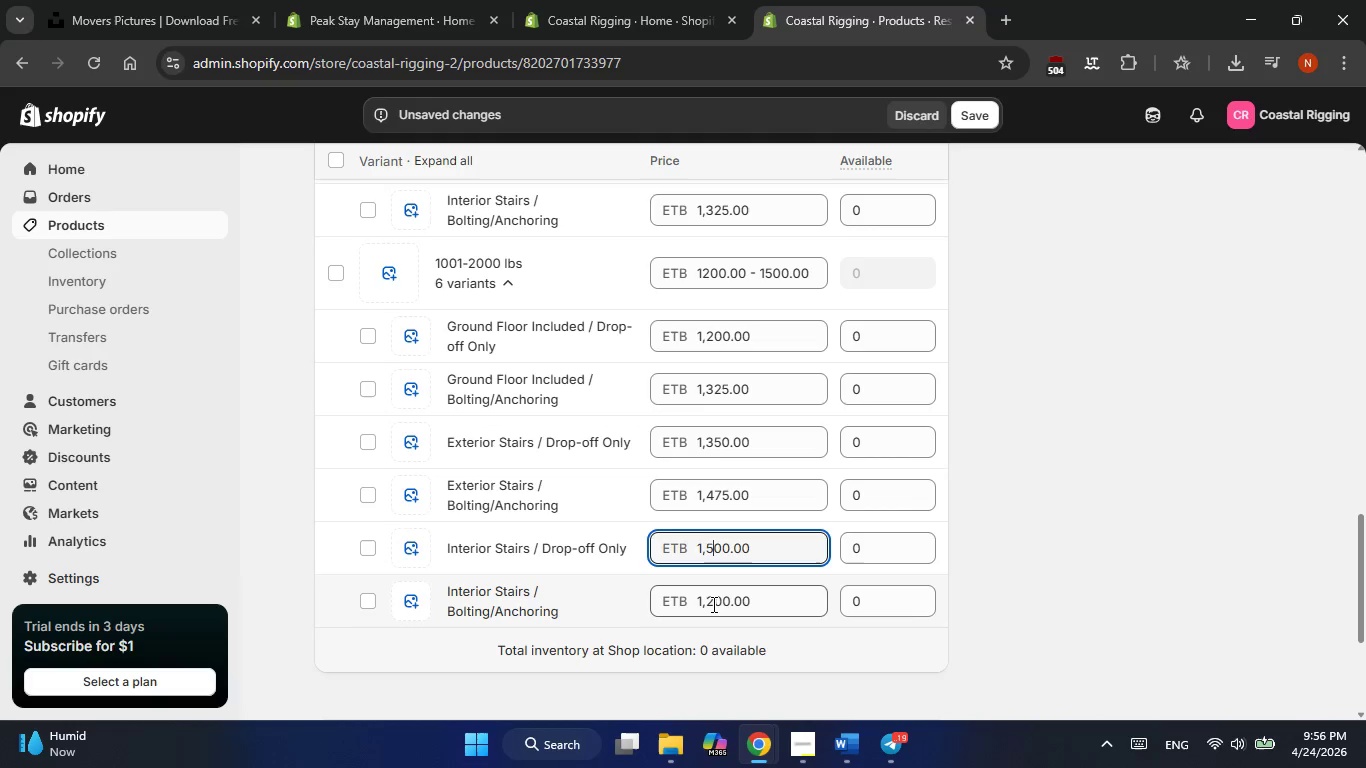 
left_click([712, 604])
 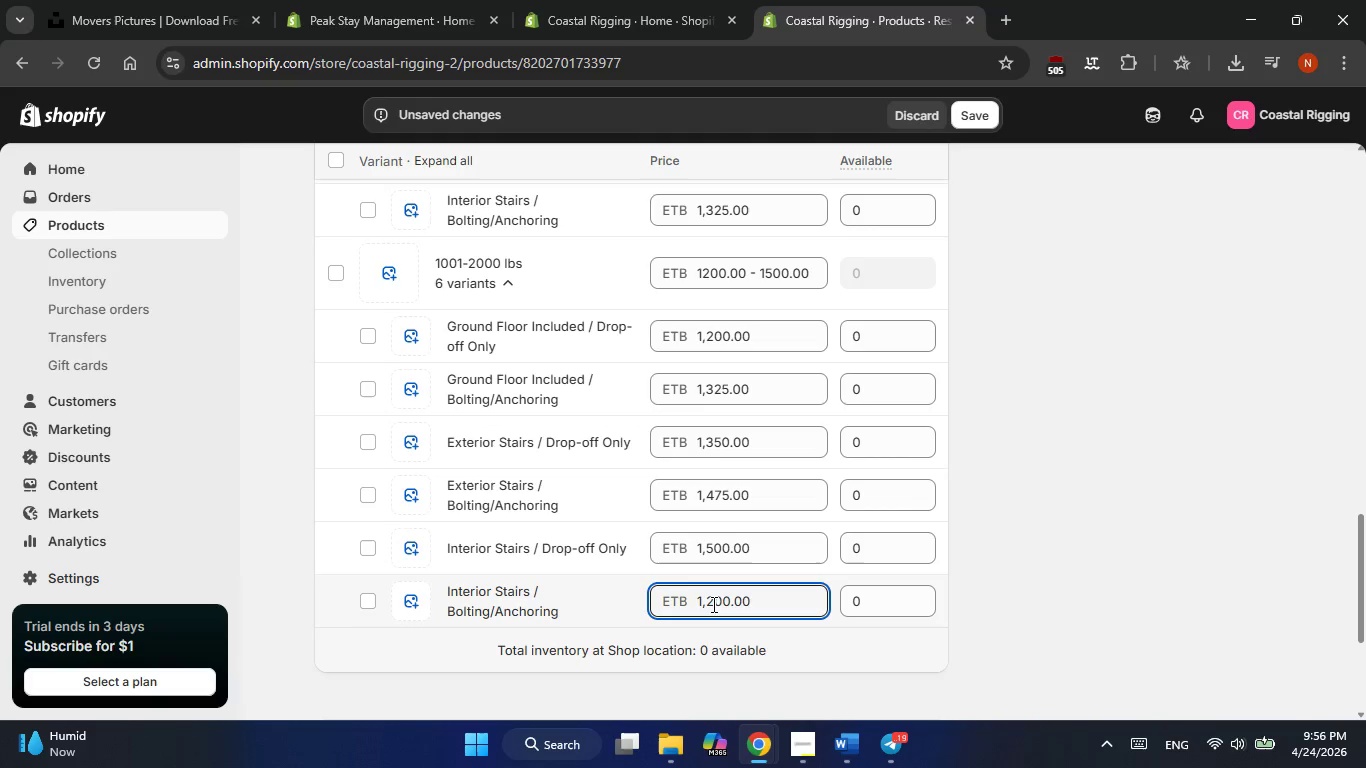 
key(Backspace)
 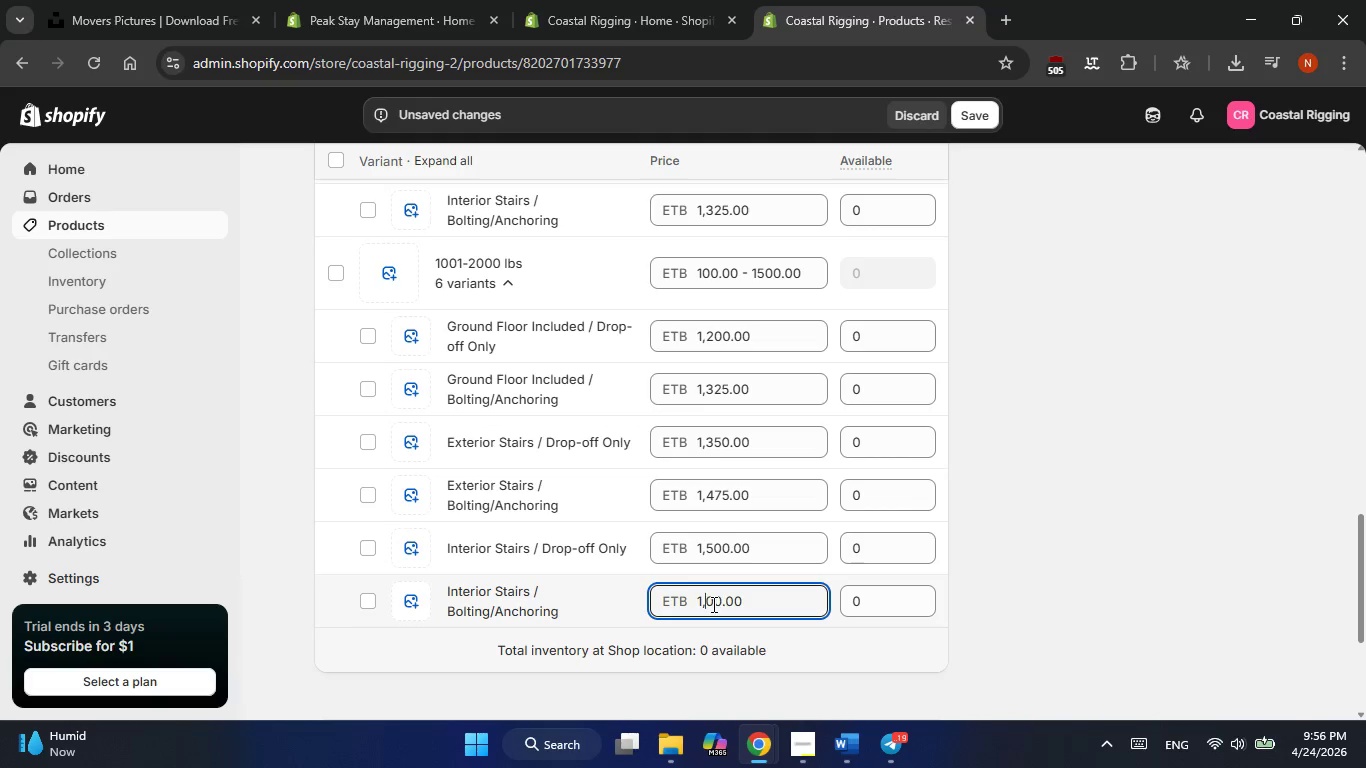 
key(Numpad6)
 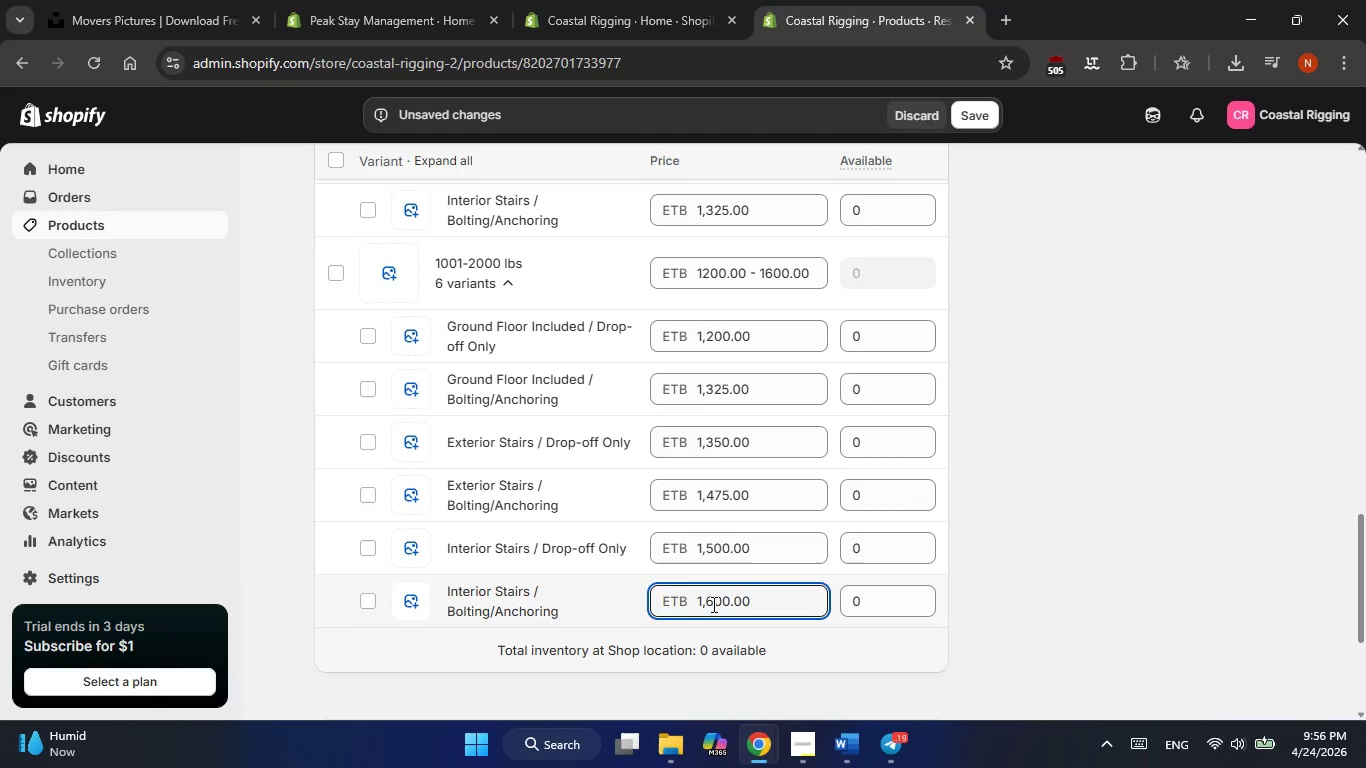 
key(Delete)
 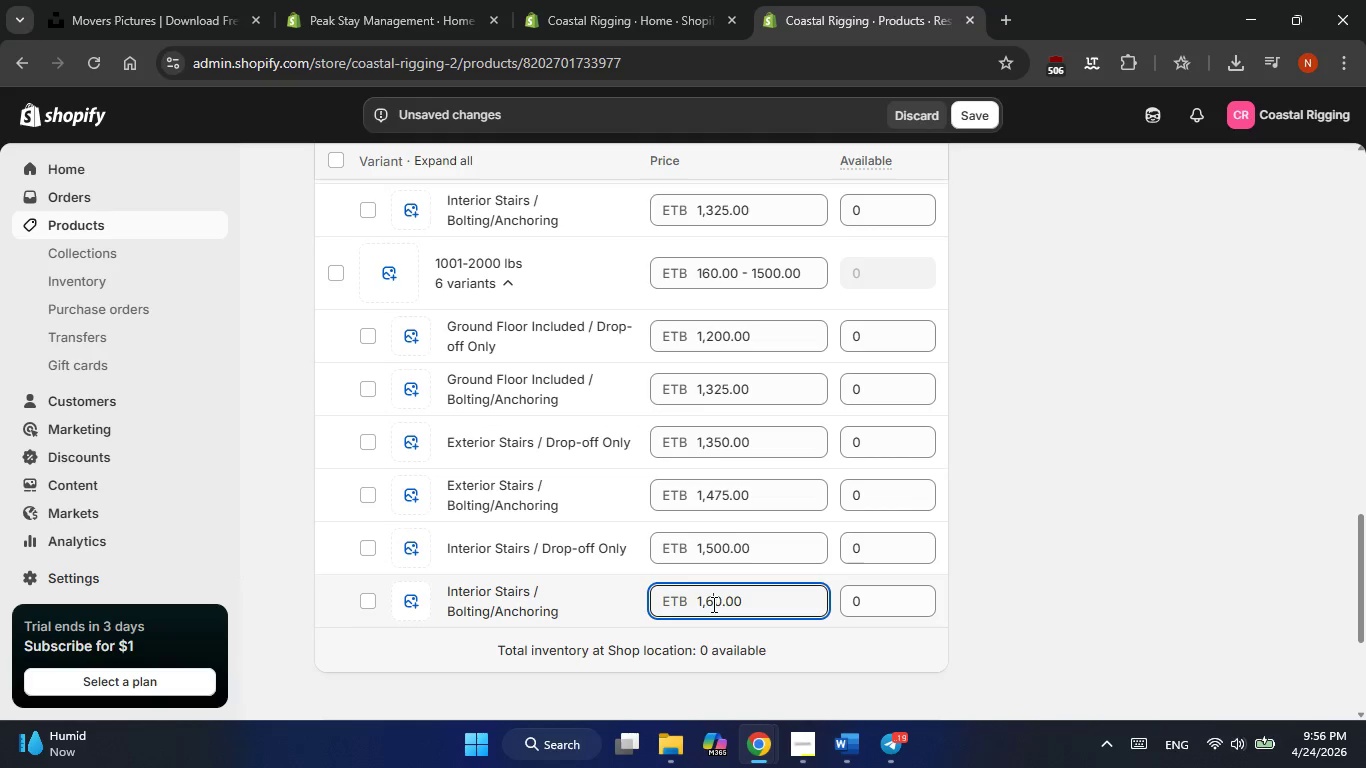 
key(Delete)
 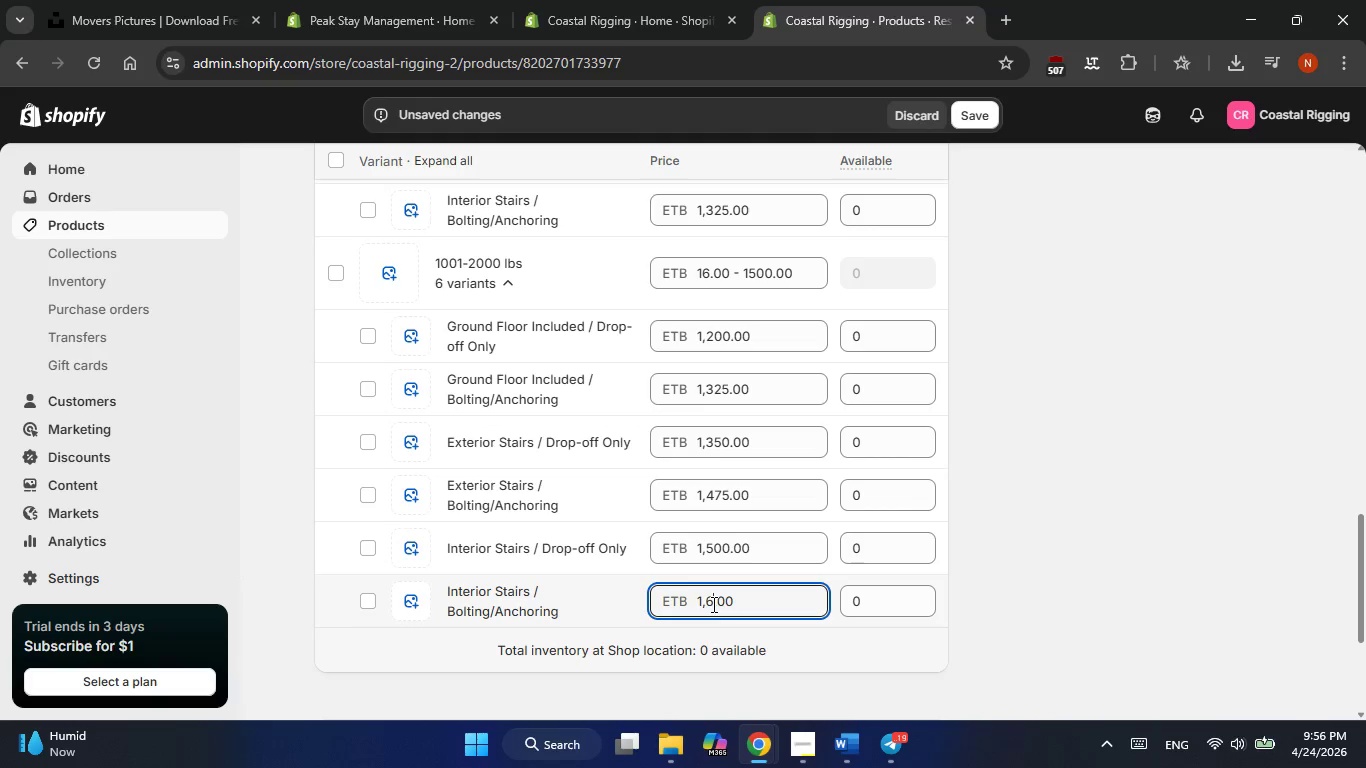 
key(Numpad2)
 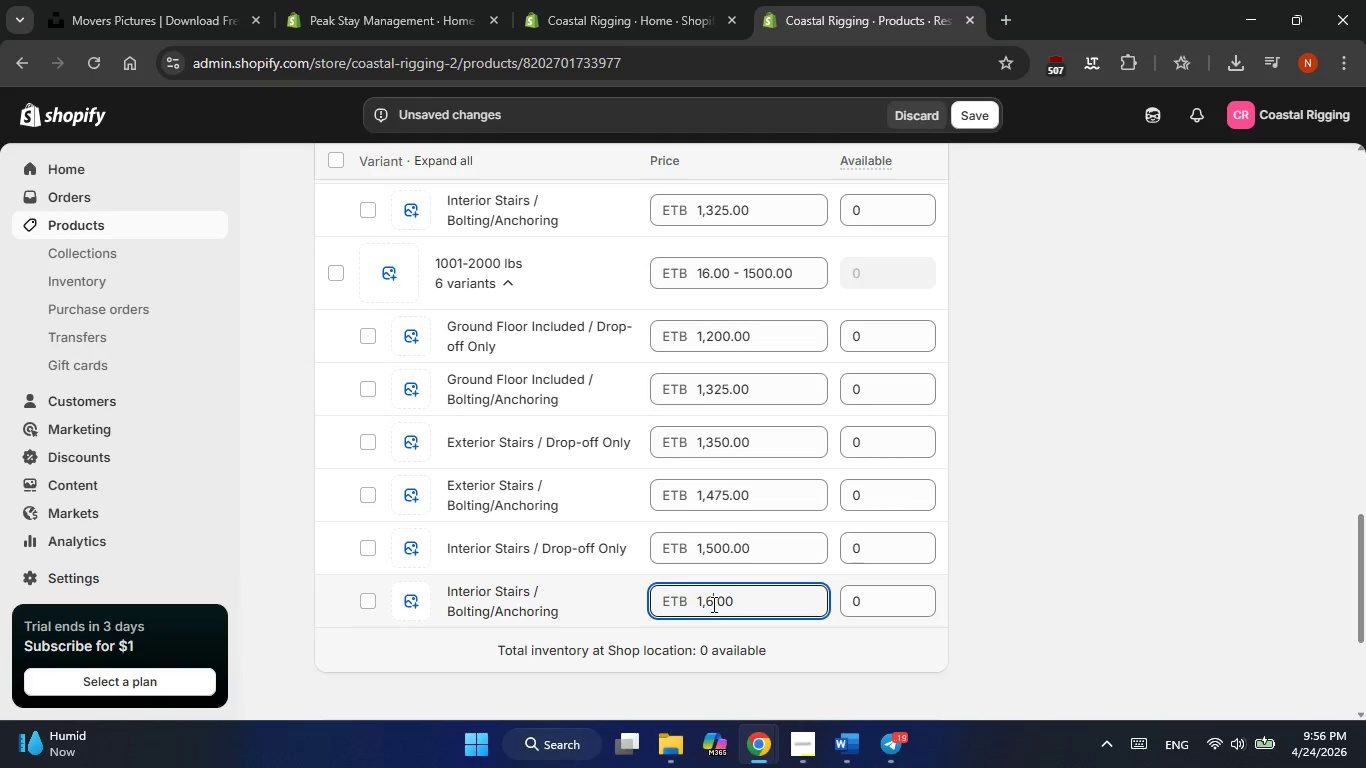 
key(Numpad5)
 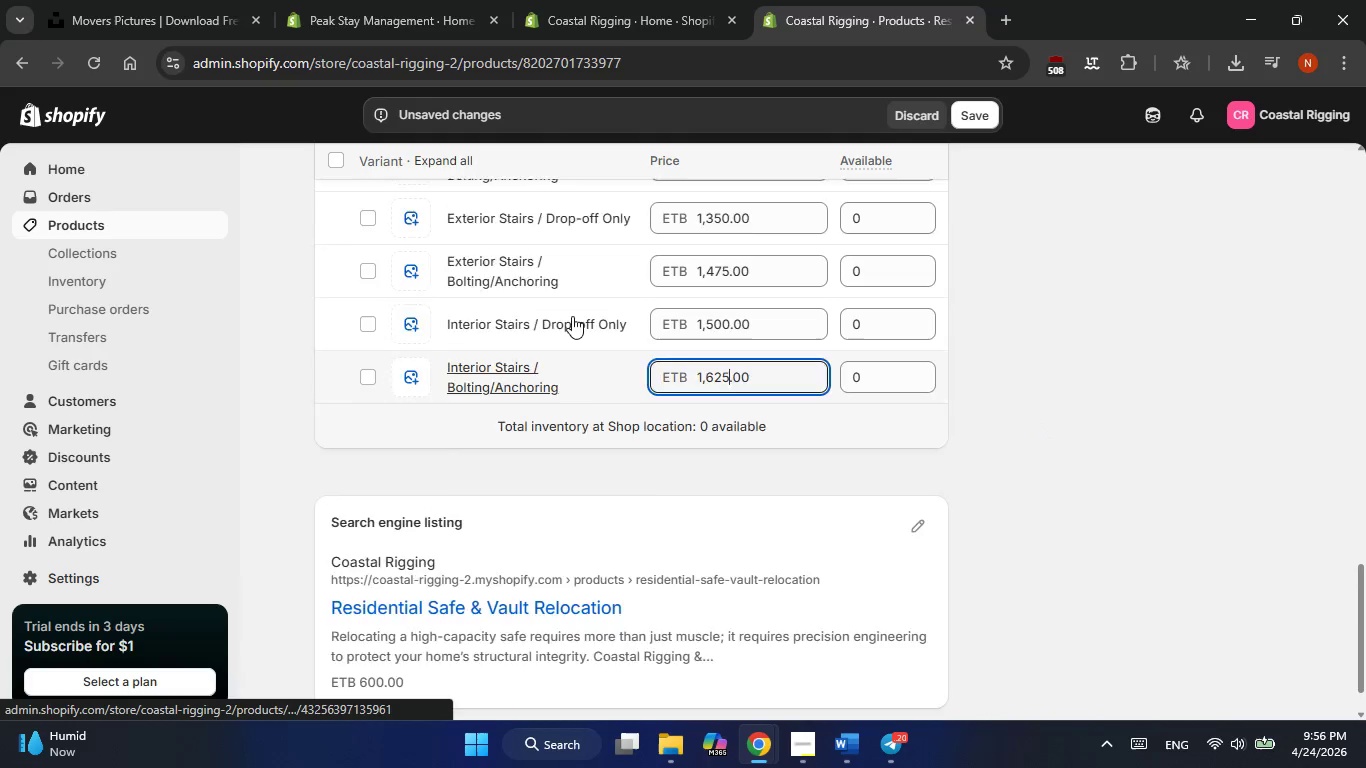 
wait(6.92)
 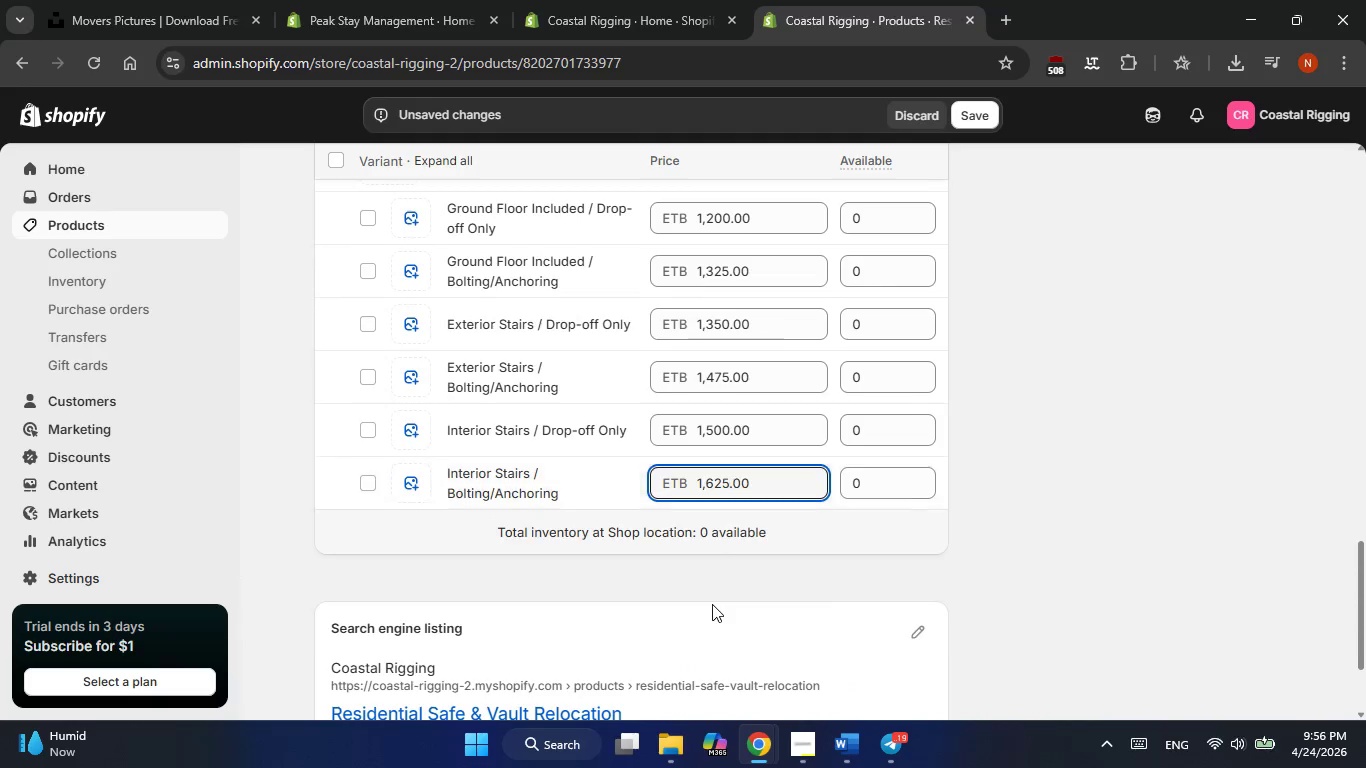 
left_click([508, 335])
 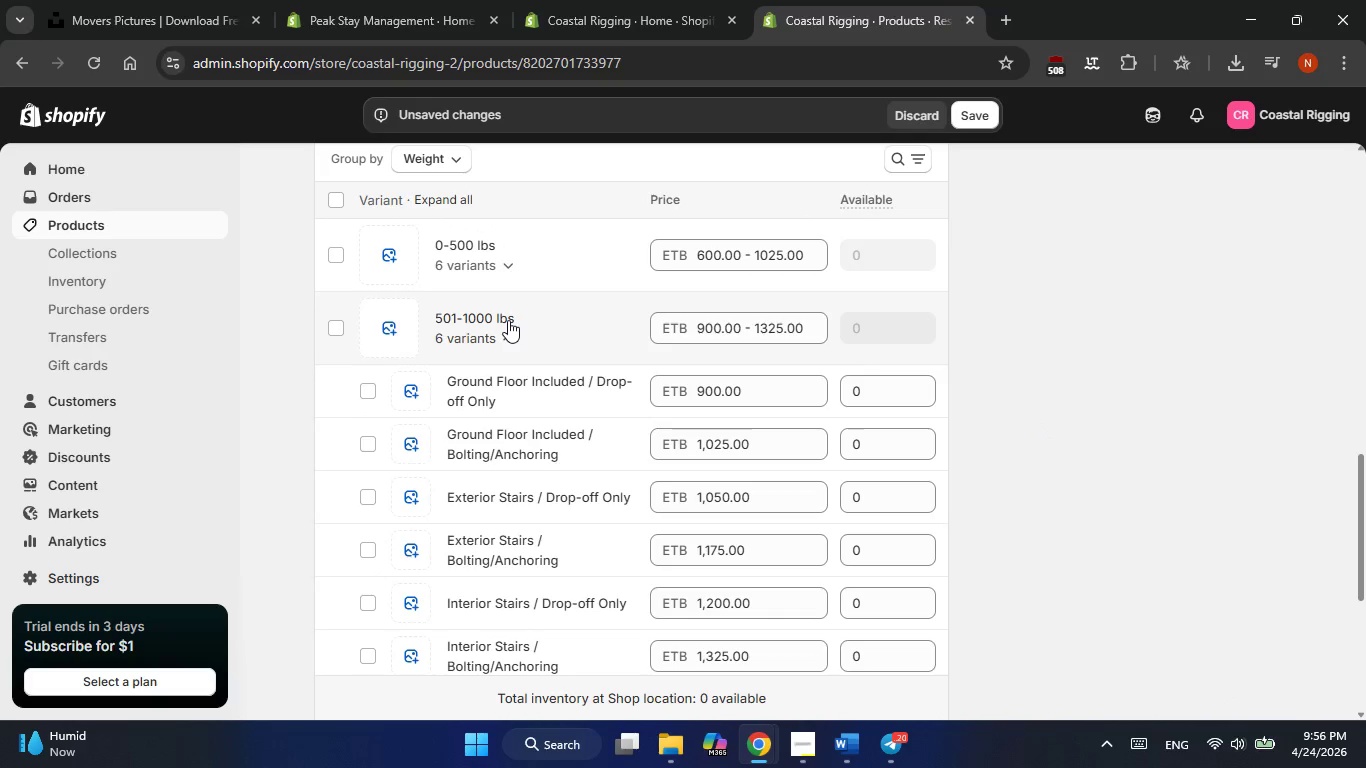 
left_click([508, 340])
 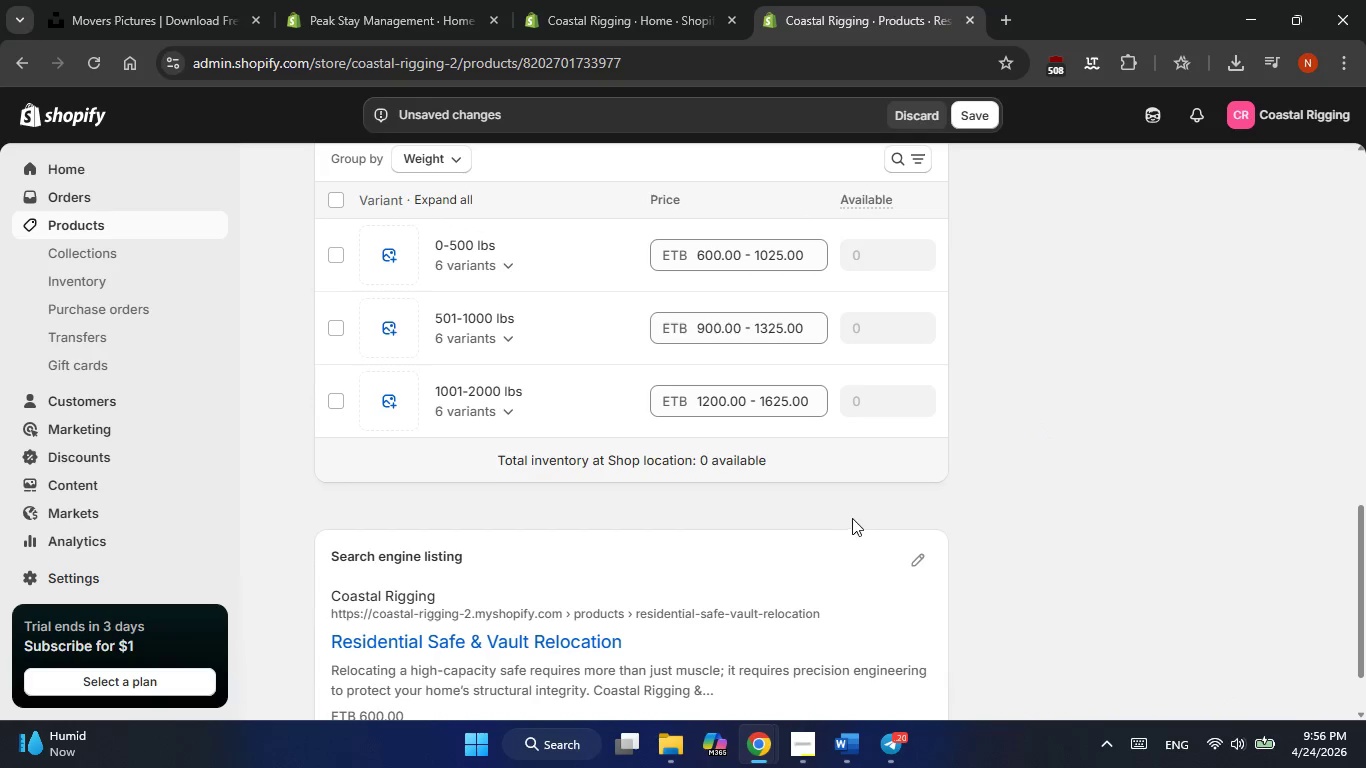 
left_click([853, 505])
 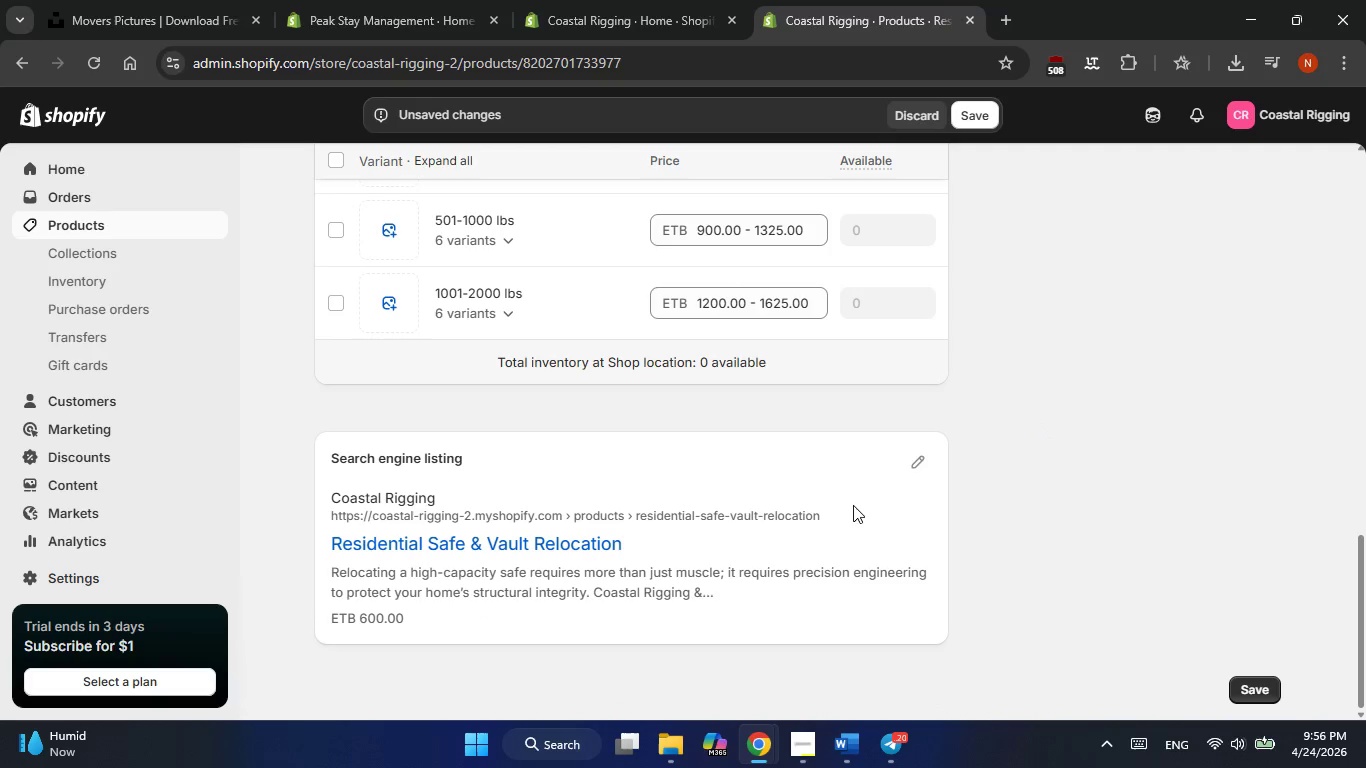 
mouse_move([914, 486])
 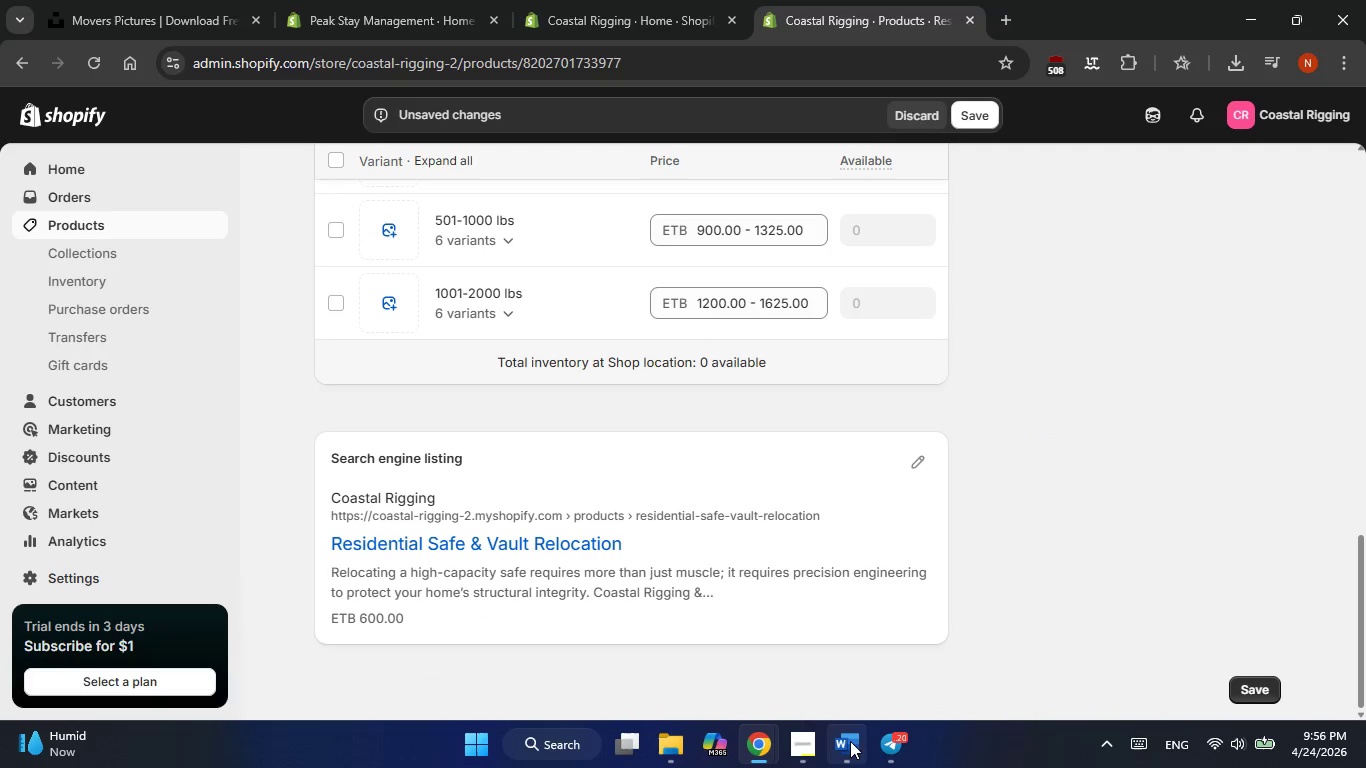 
left_click([849, 746])
 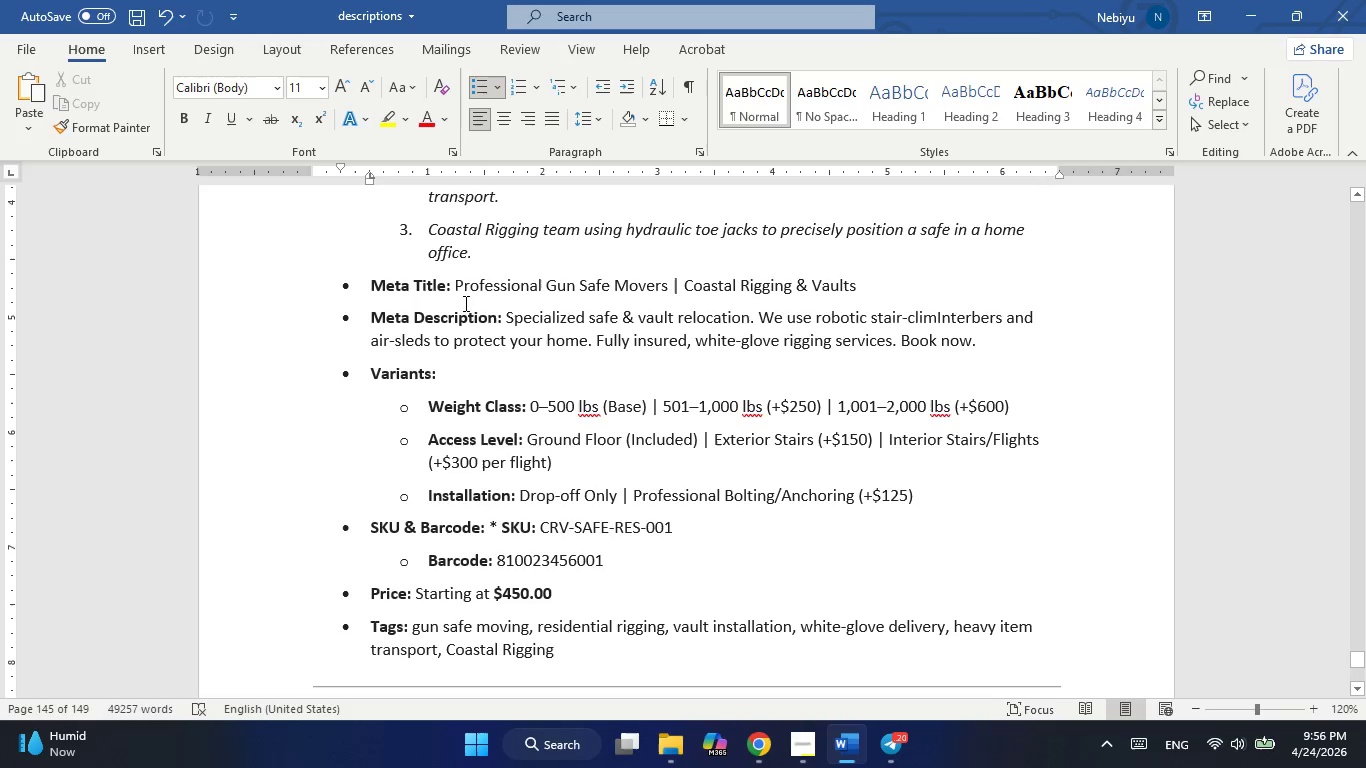 
left_click_drag(start_coordinate=[452, 284], to_coordinate=[875, 302])
 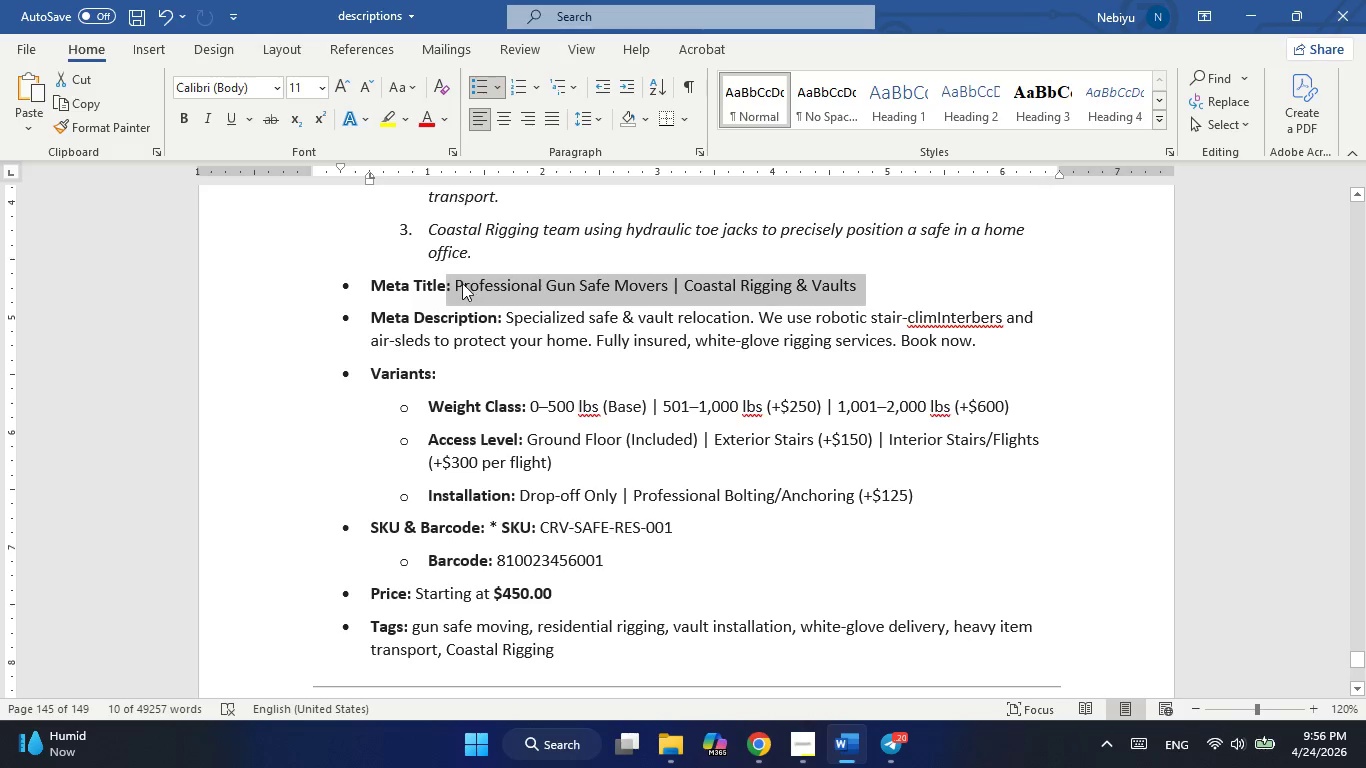 
left_click([462, 283])
 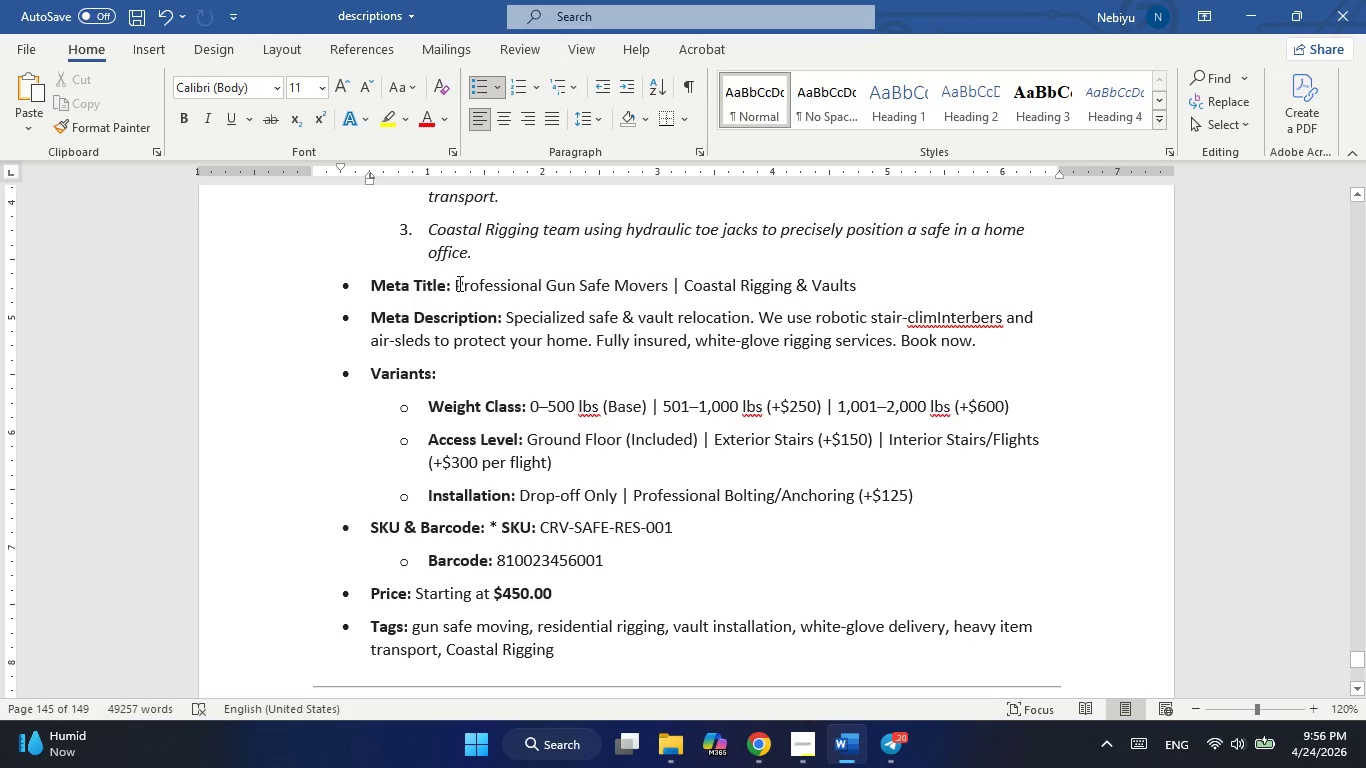 
left_click_drag(start_coordinate=[458, 283], to_coordinate=[853, 280])
 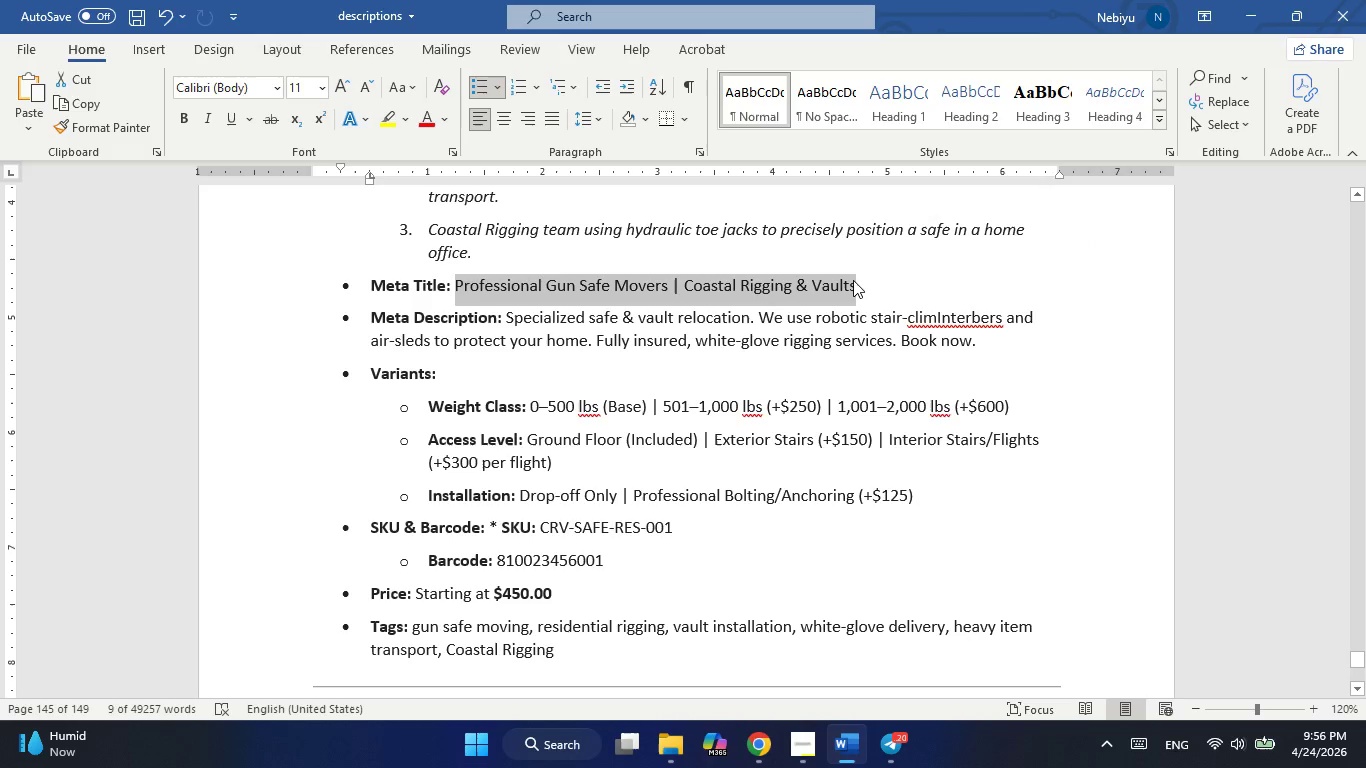 
key(Control+C)
 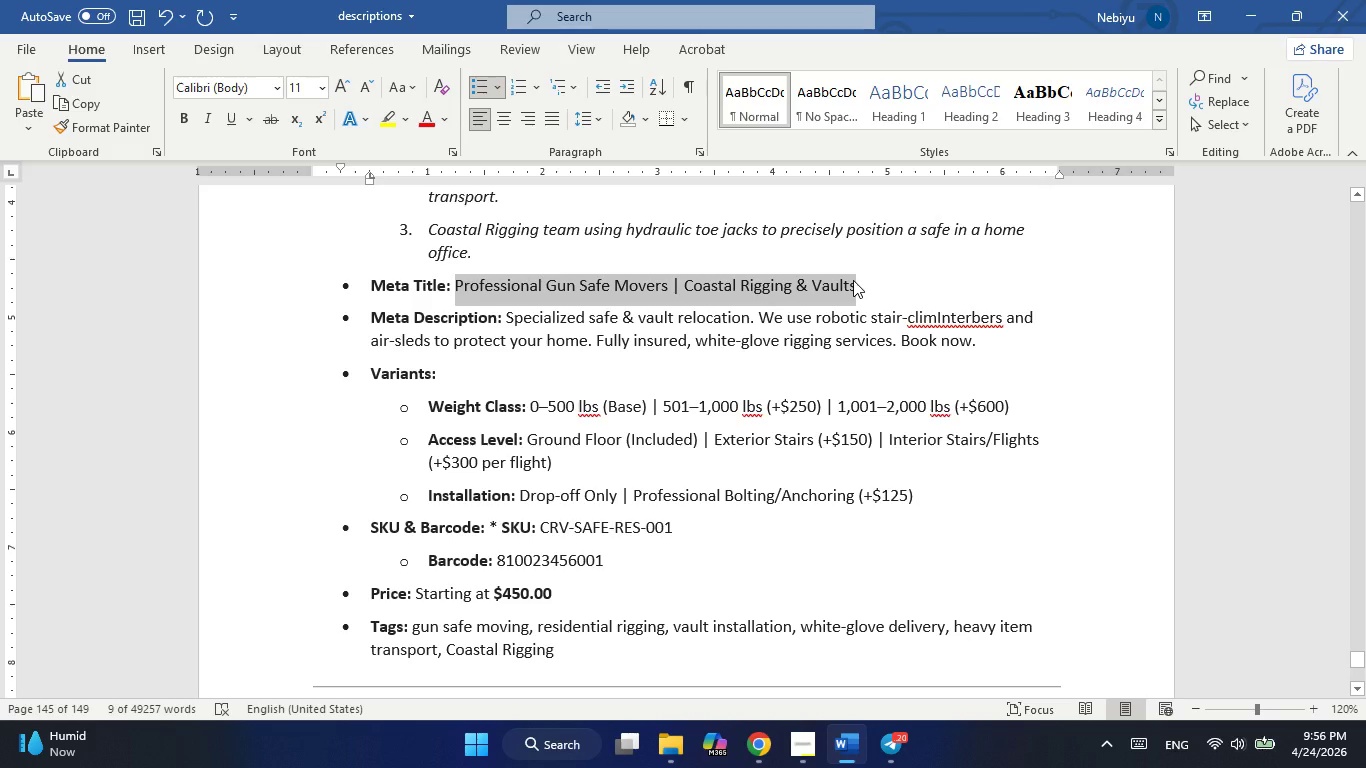 
key(Alt+AltLeft)
 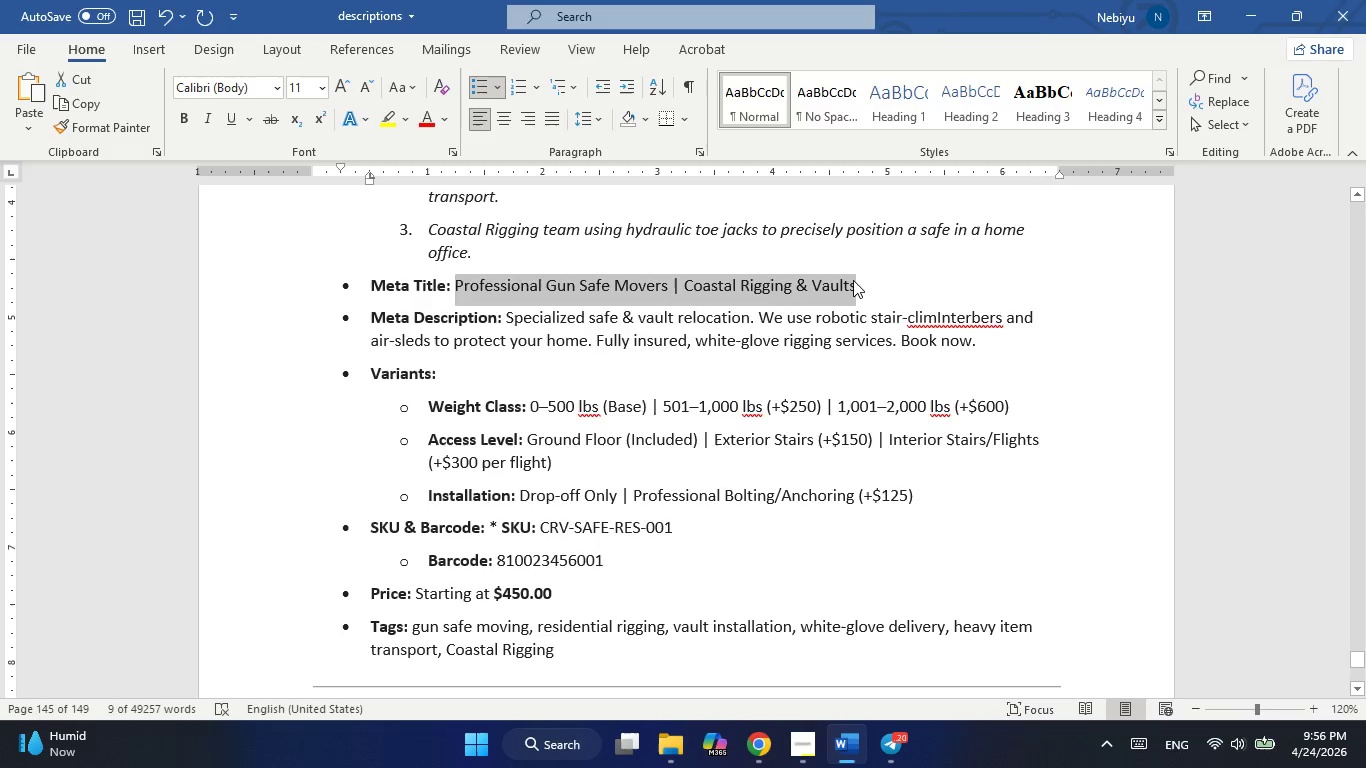 
key(Alt+Tab)
 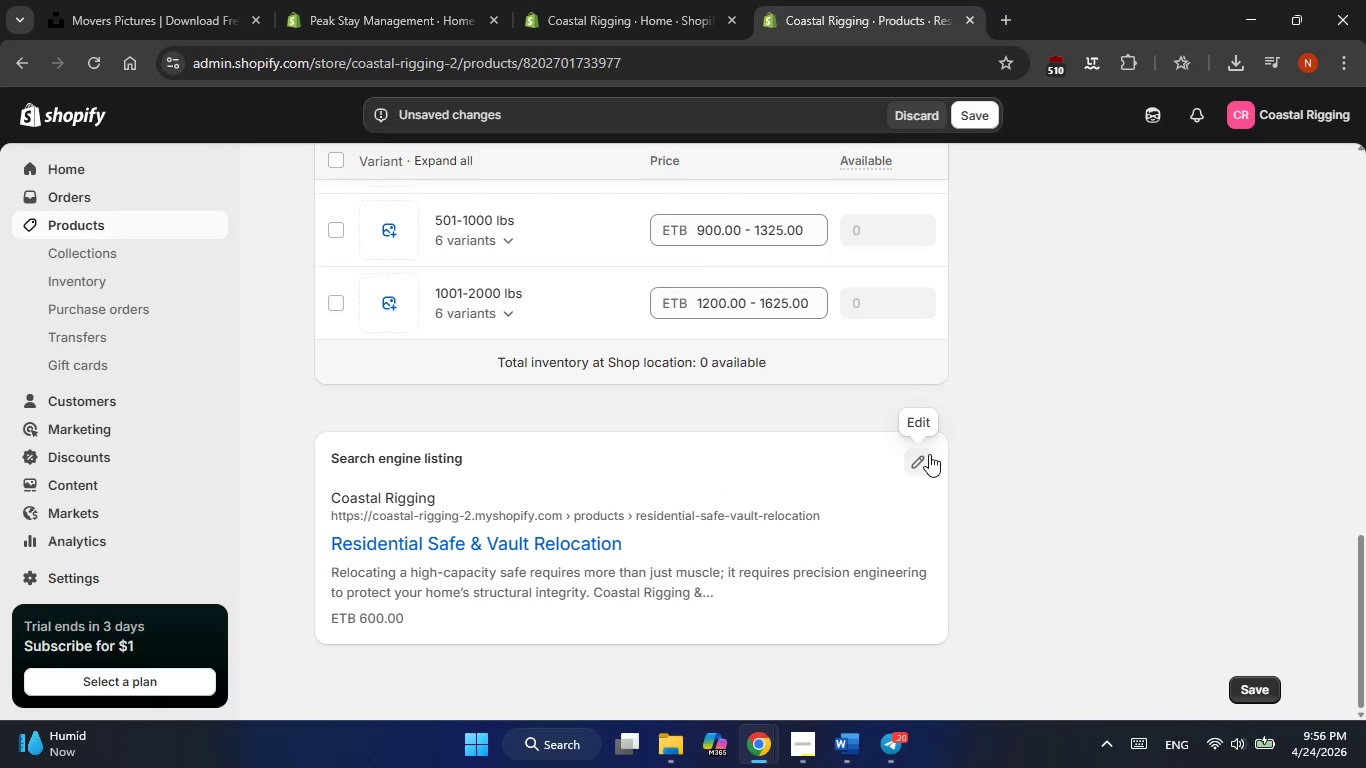 
left_click([923, 459])
 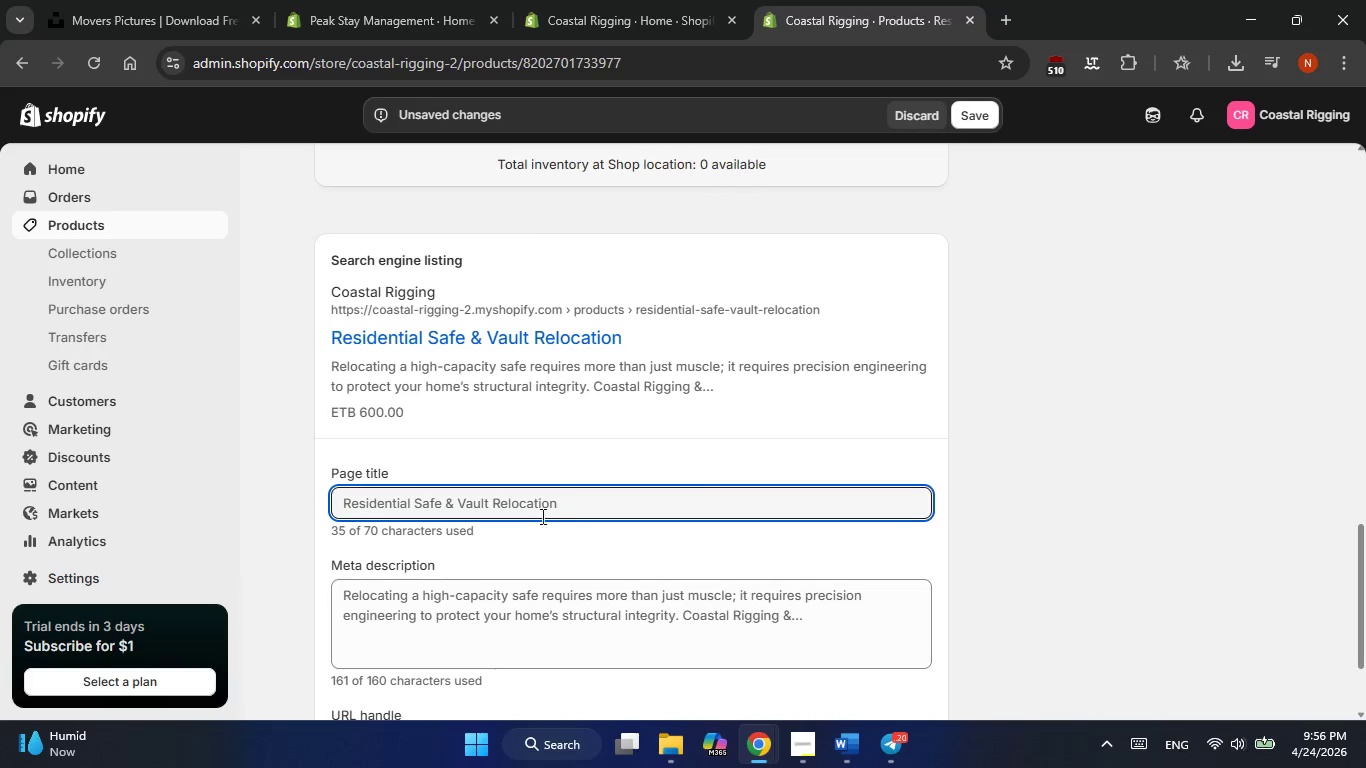 
double_click([537, 507])
 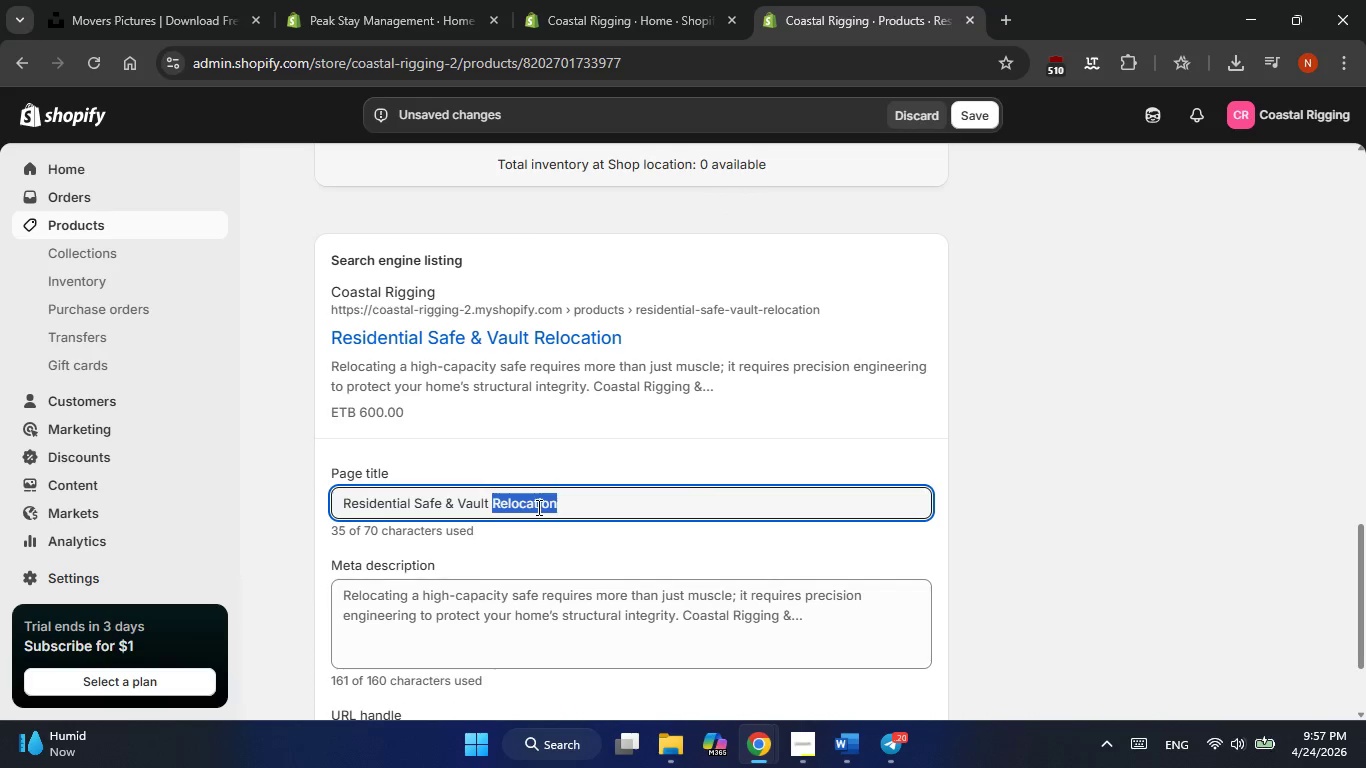 
triple_click([537, 507])
 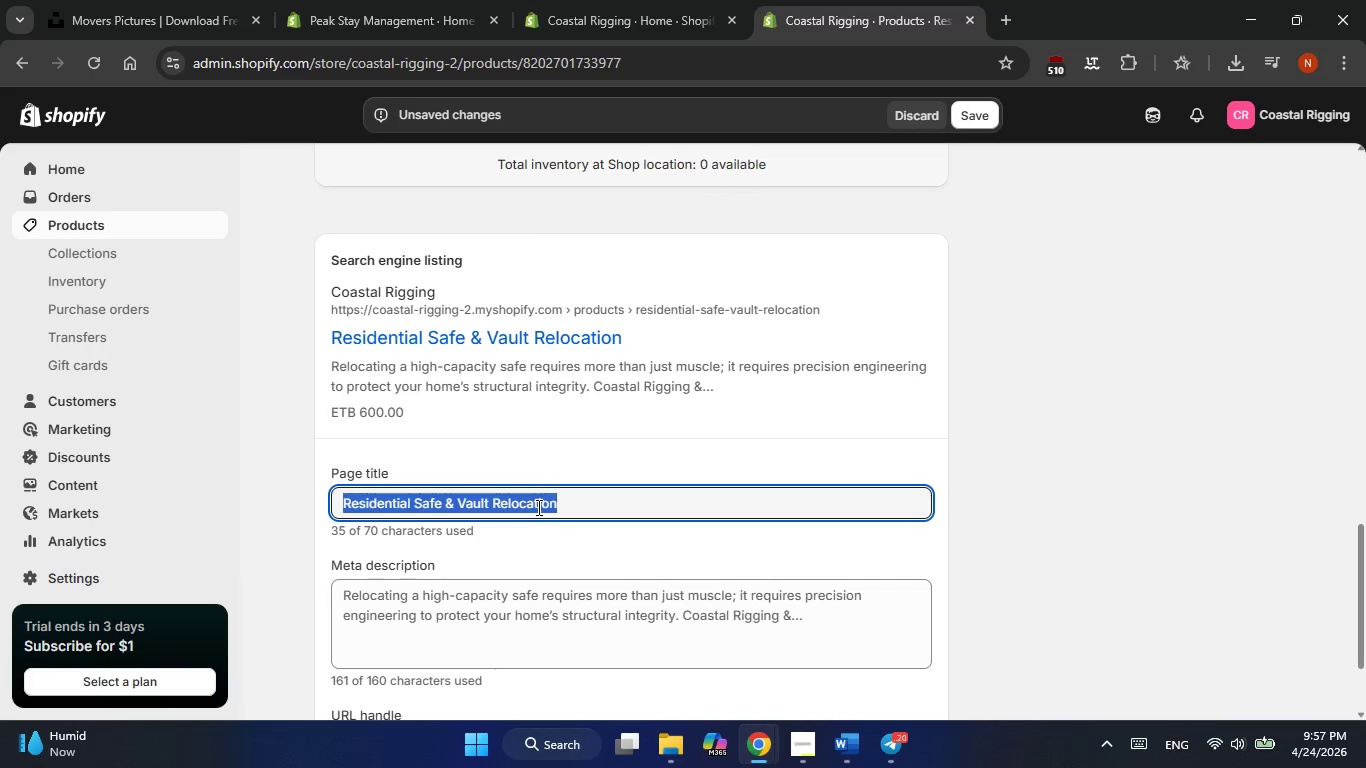 
key(Control+V)
 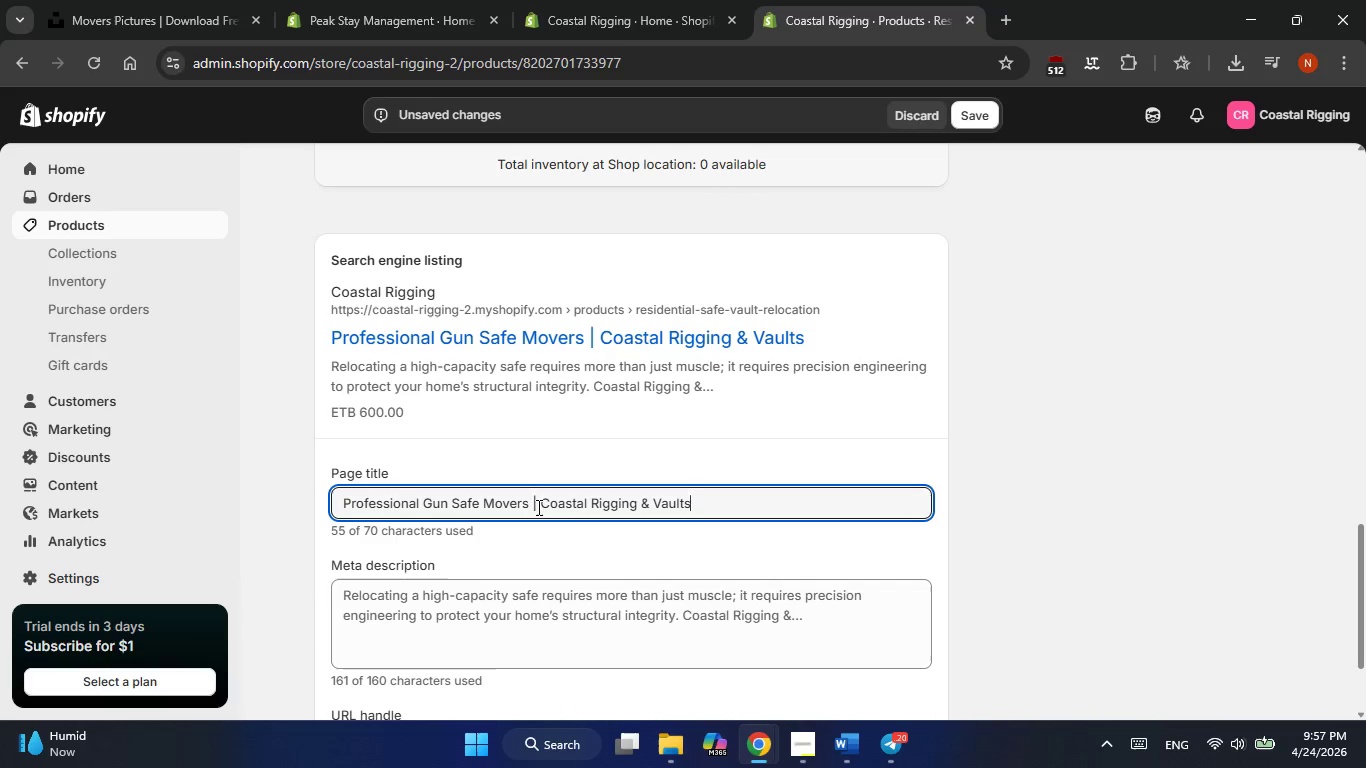 
key(Alt+AltLeft)
 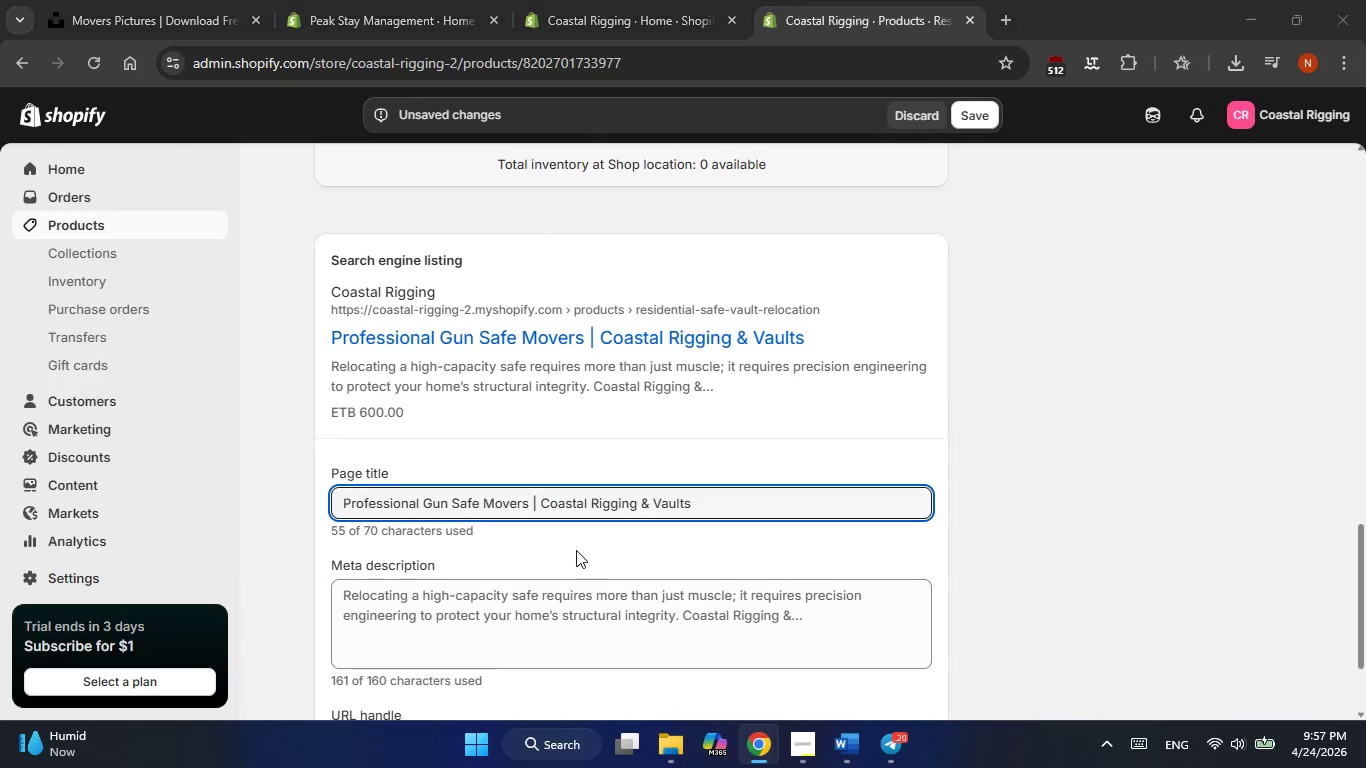 
key(Alt+Tab)
 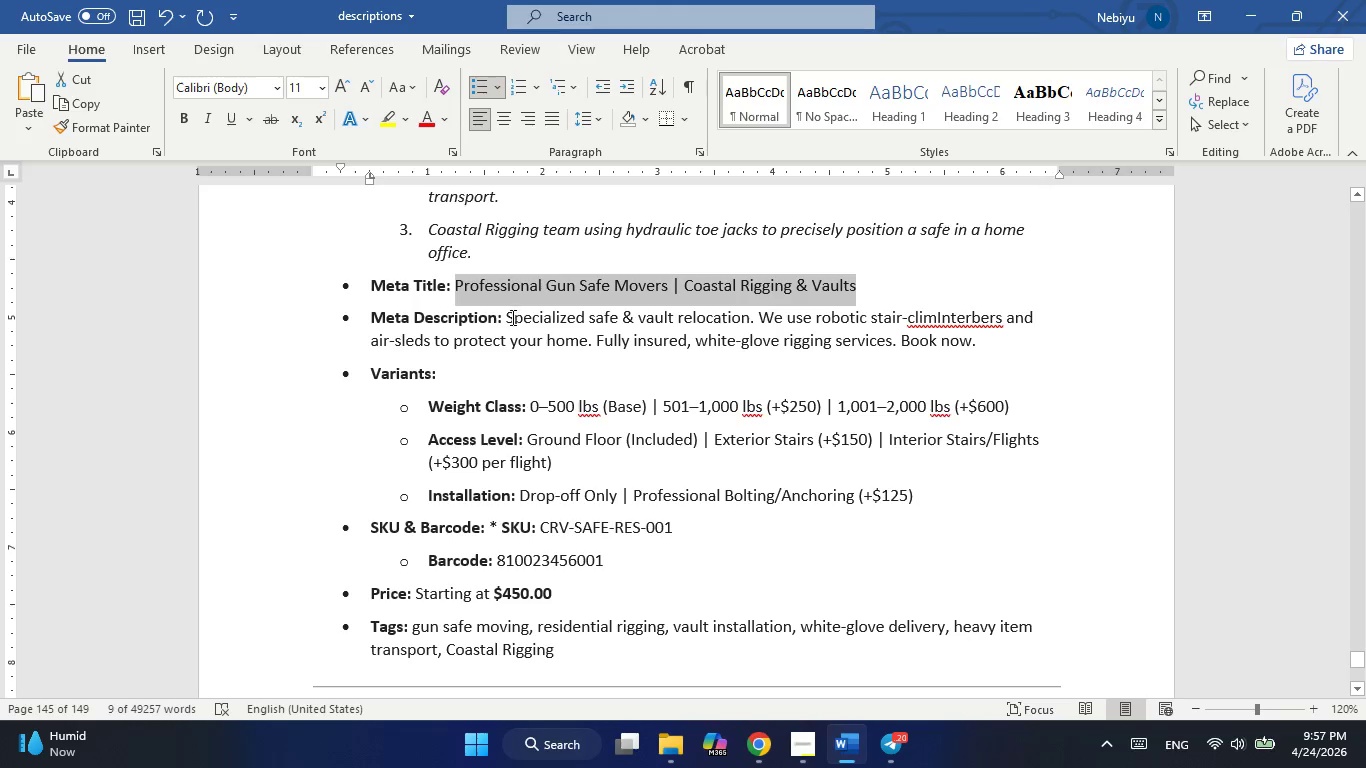 
left_click_drag(start_coordinate=[508, 317], to_coordinate=[983, 343])
 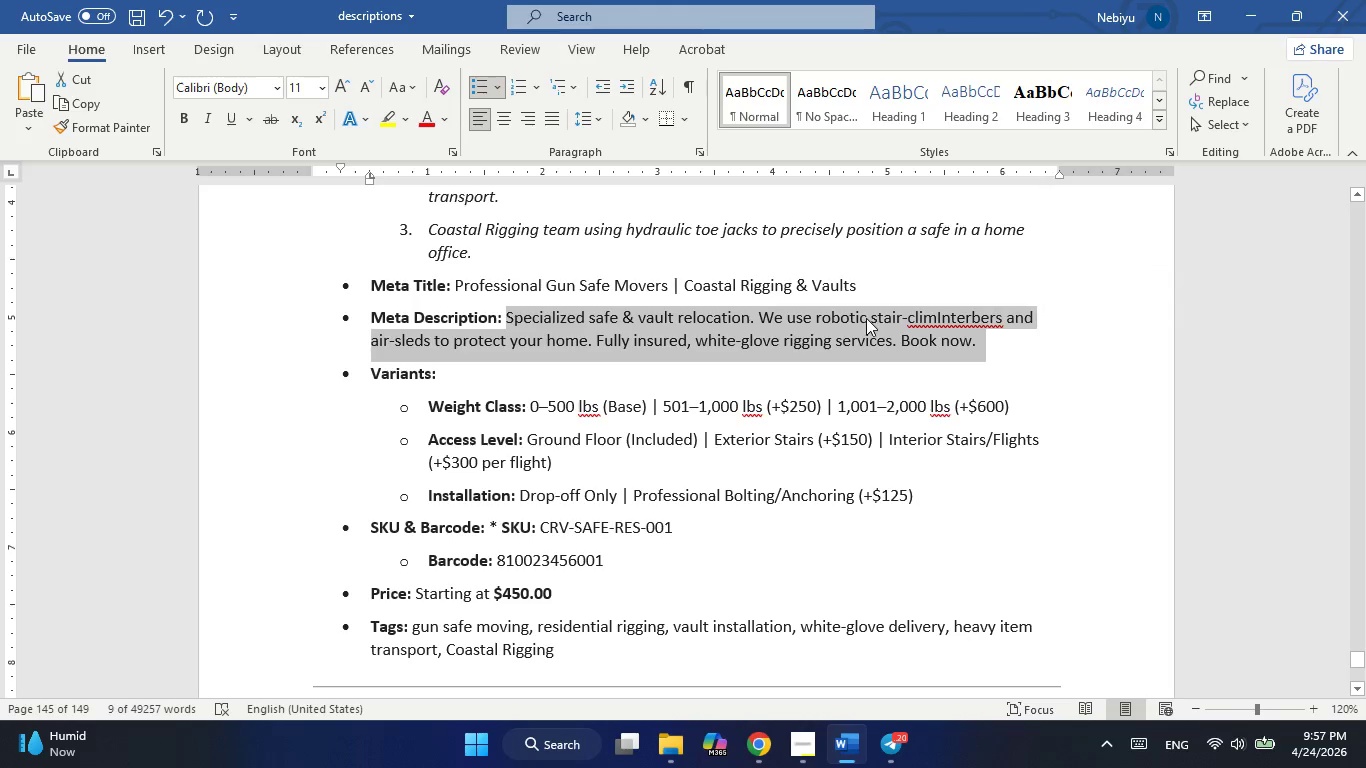 
right_click([866, 318])
 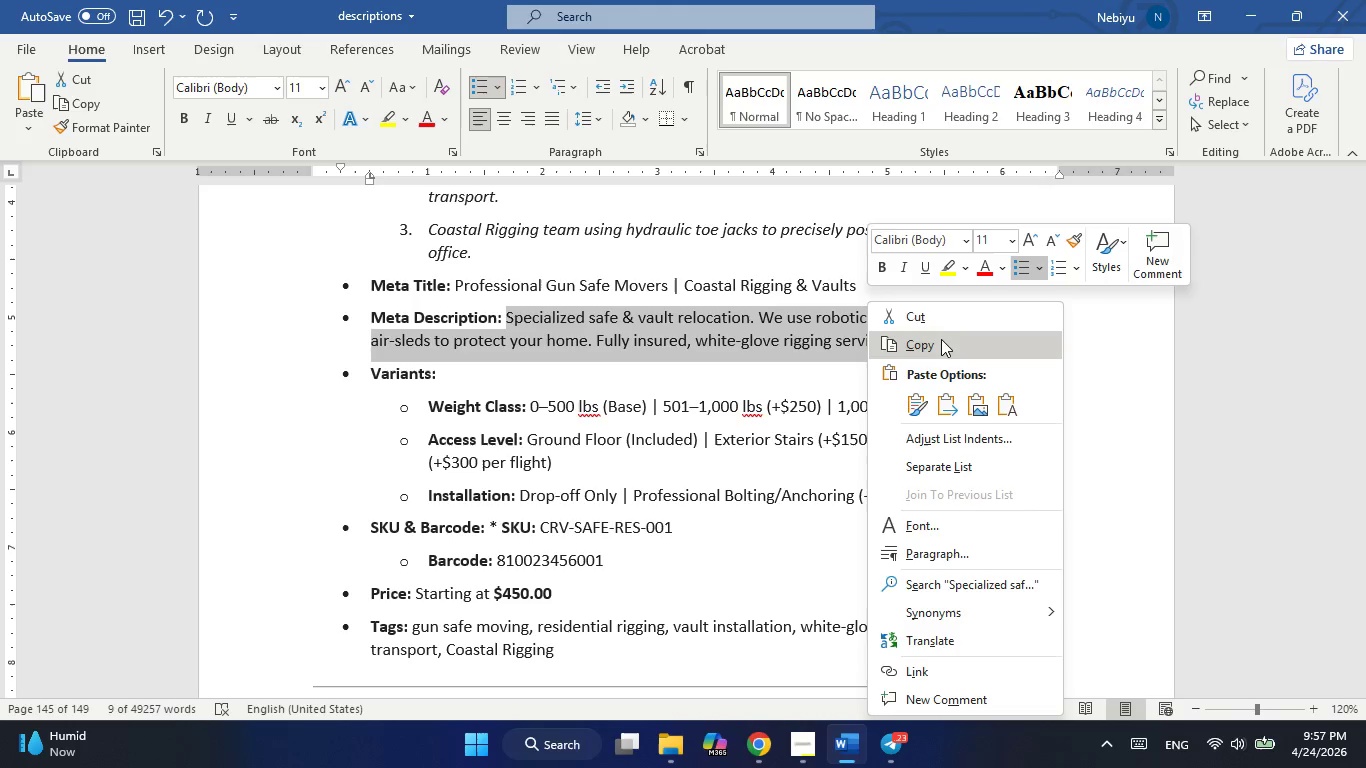 
left_click([941, 341])
 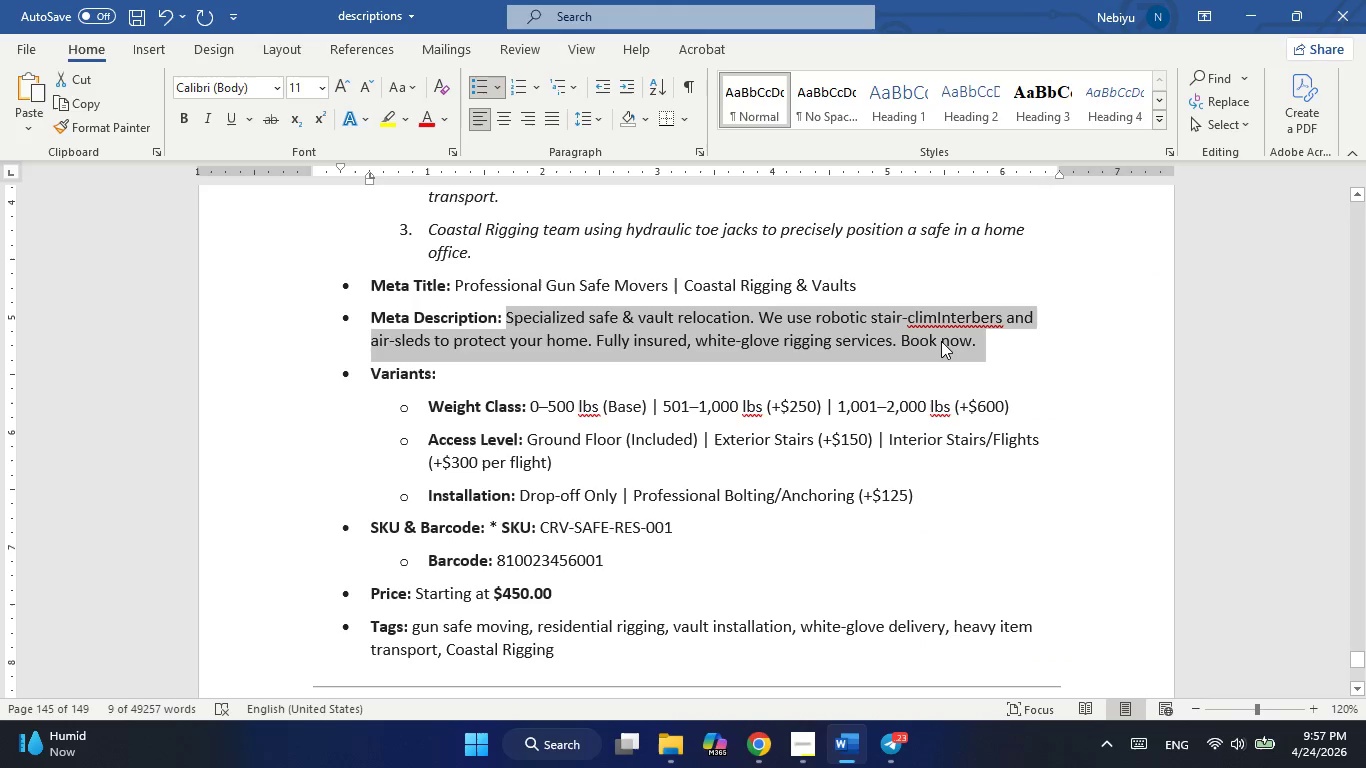 
key(Alt+AltLeft)
 